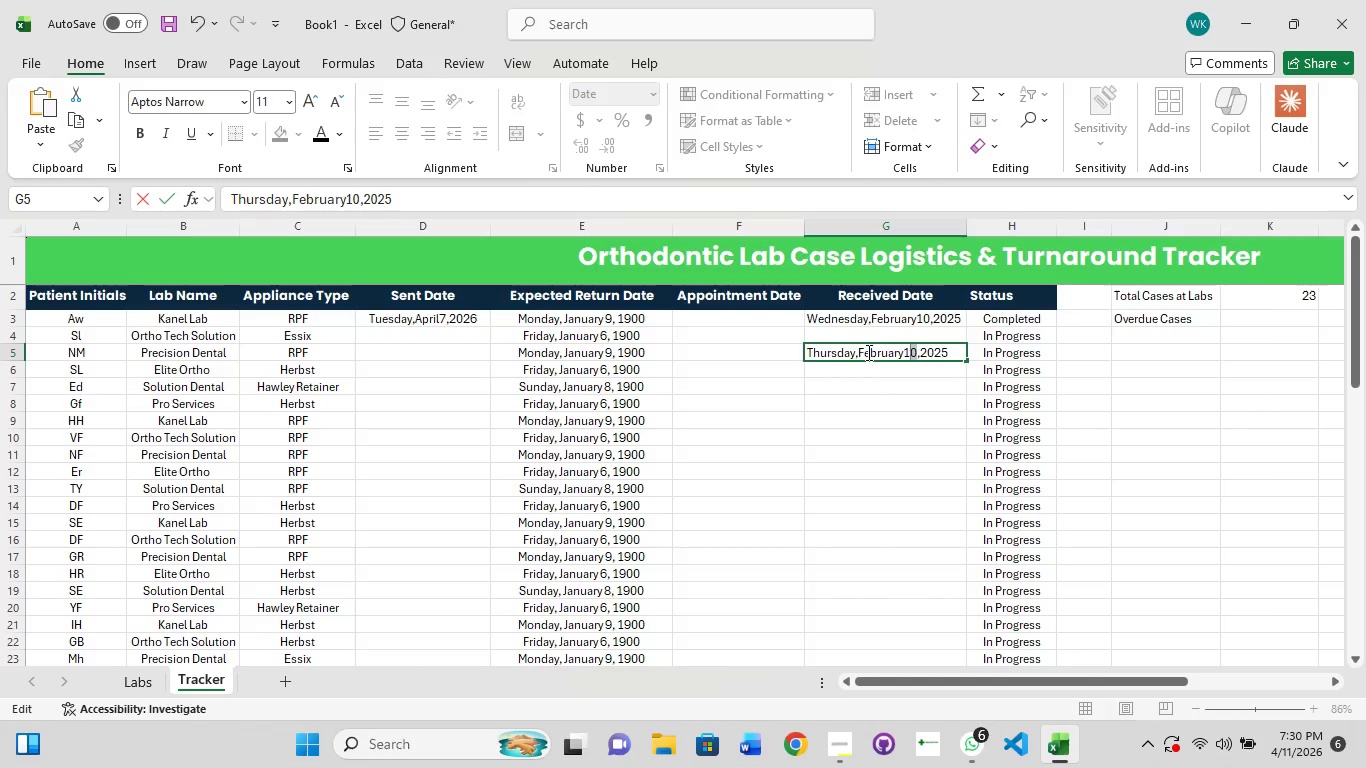 
key(ArrowRight)
 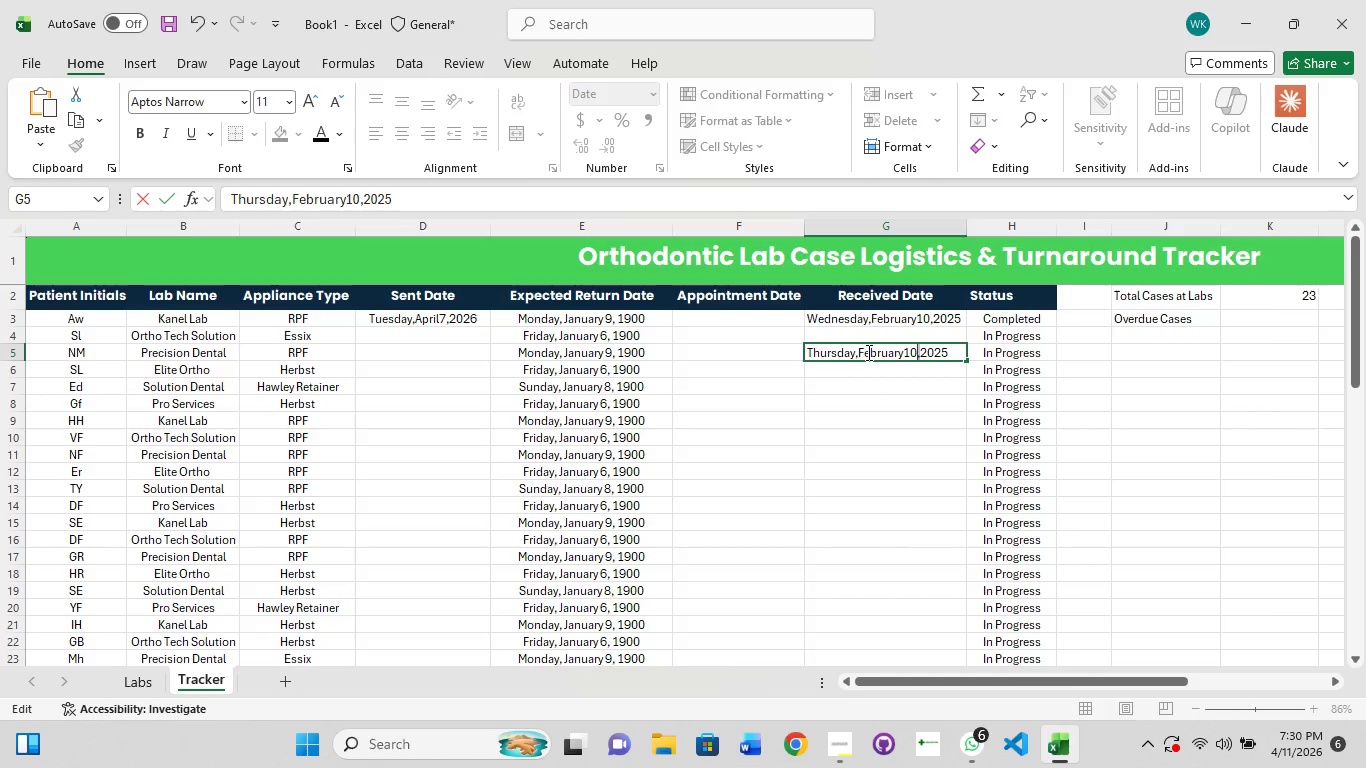 
key(Backspace)
 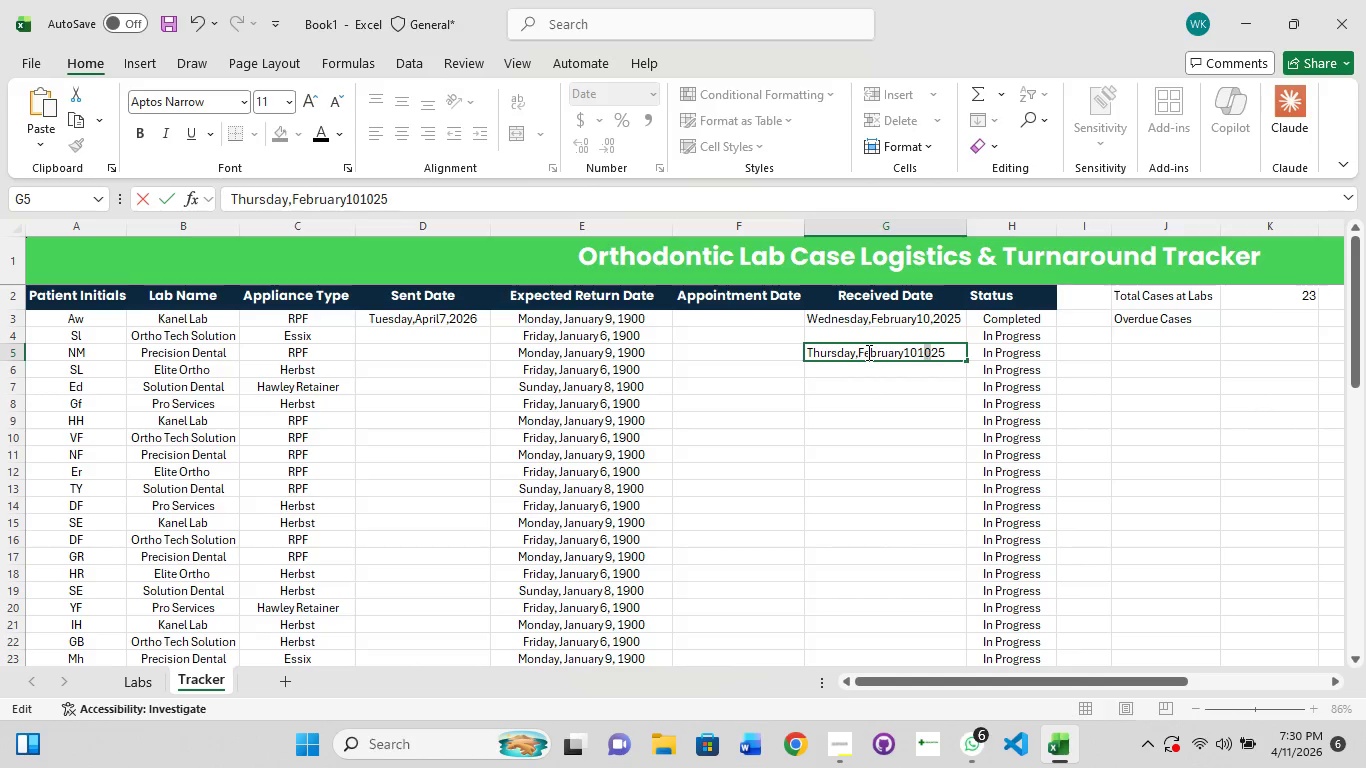 
key(1)
 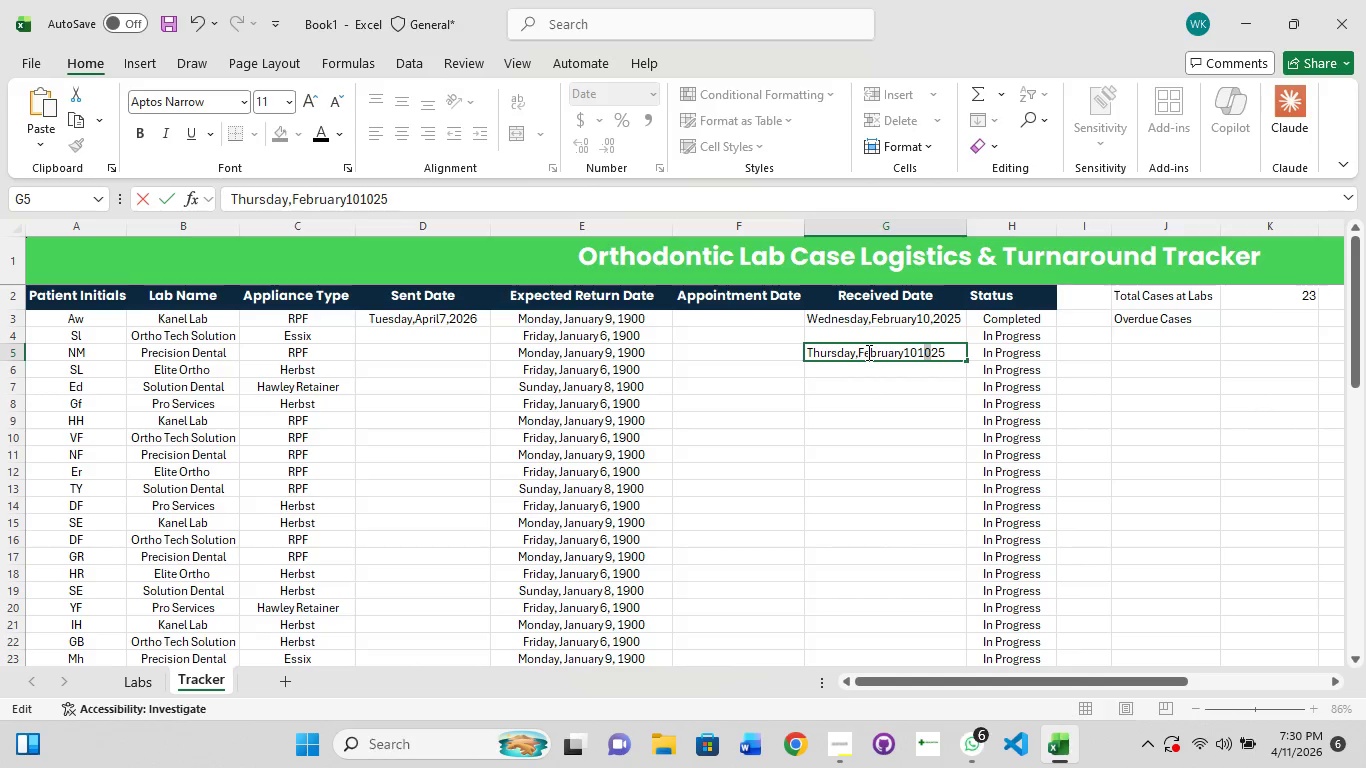 
key(Backspace)
 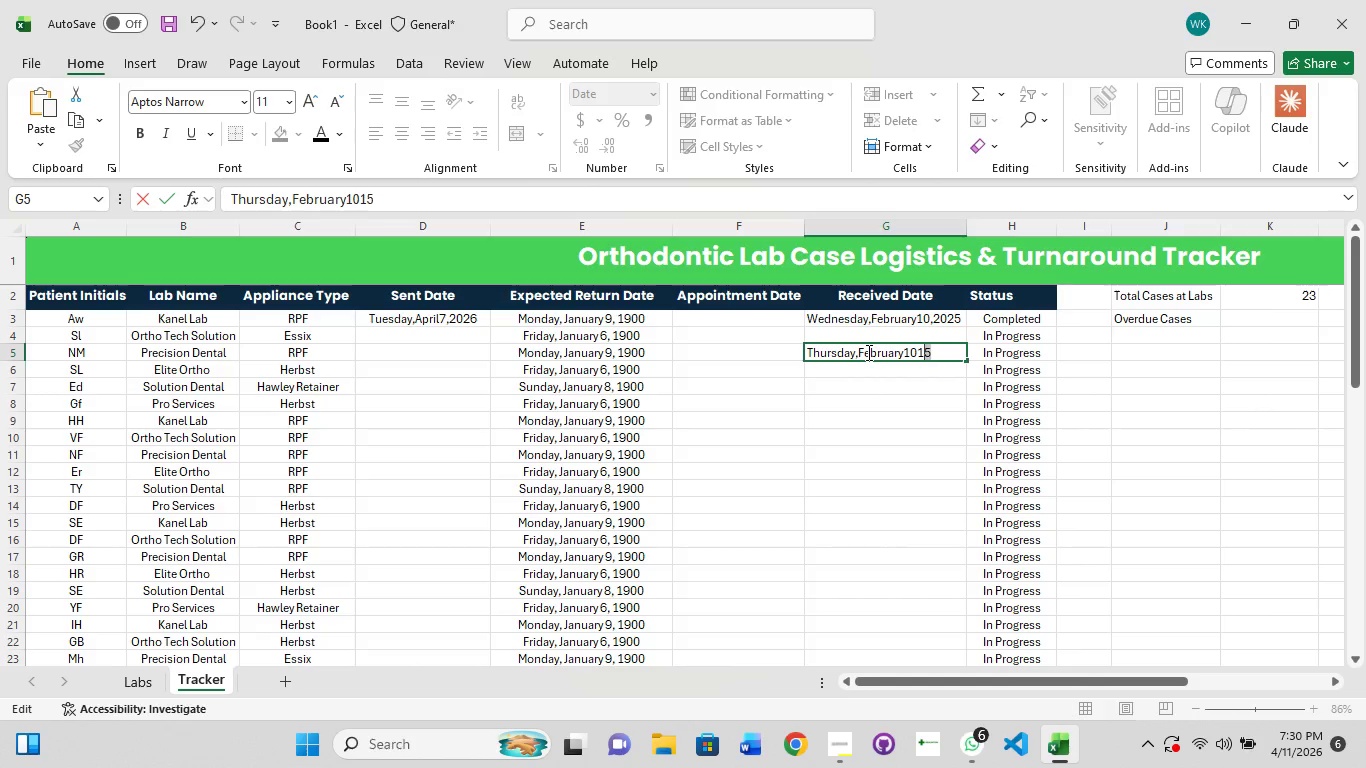 
key(Backspace)
 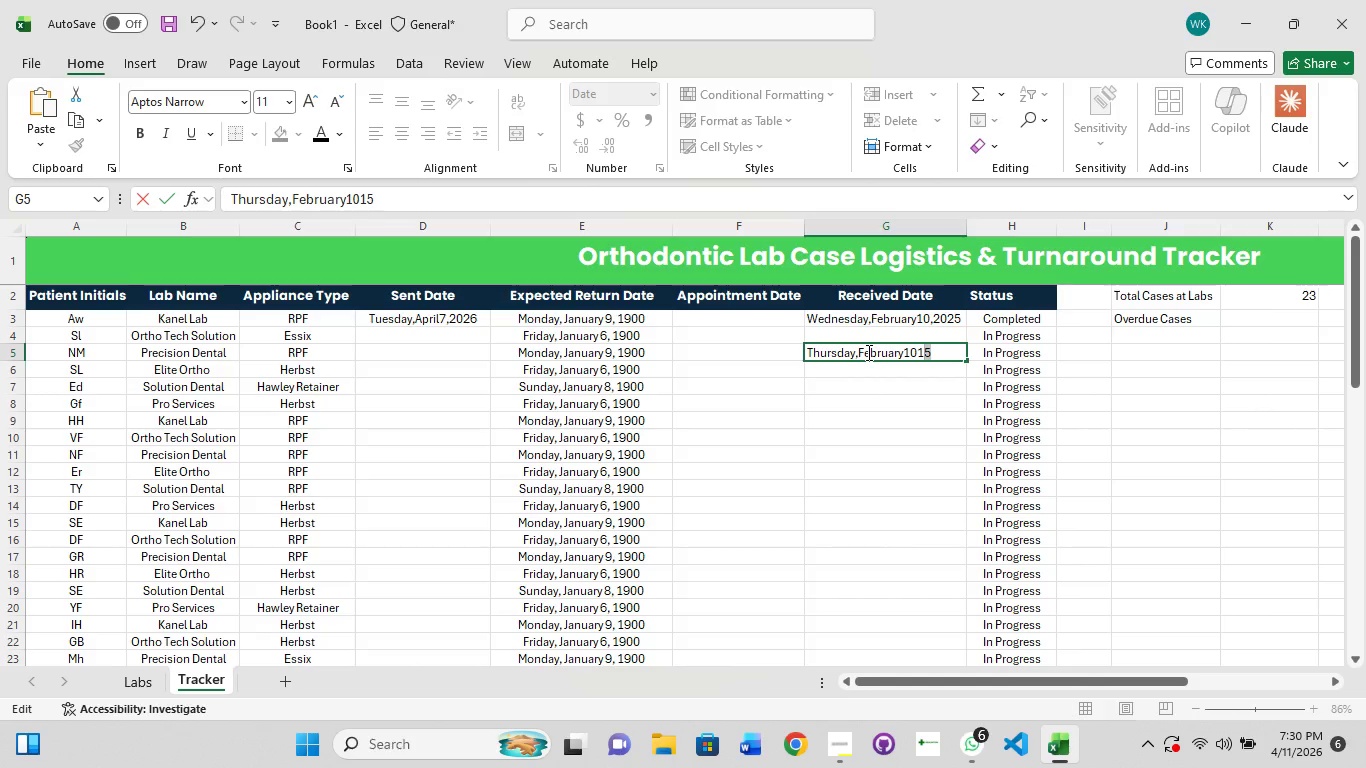 
key(Backspace)
 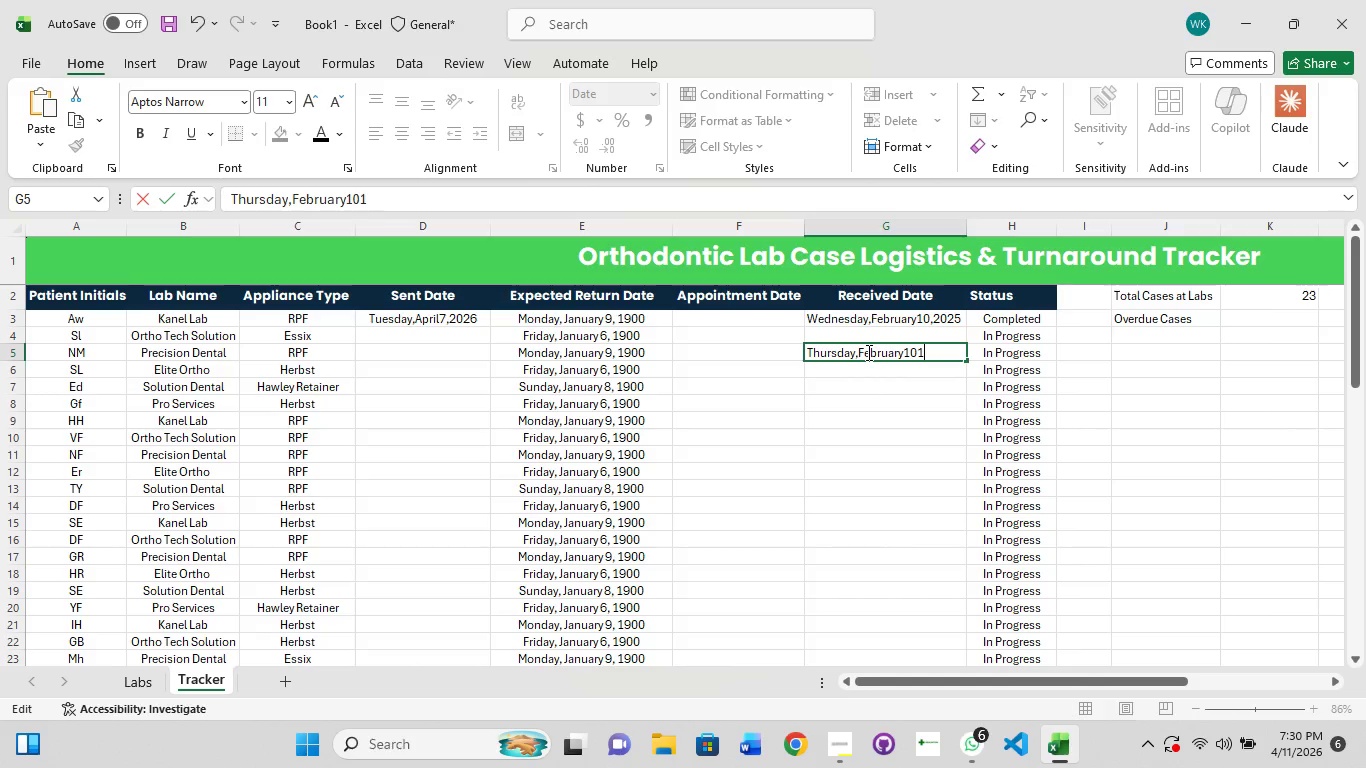 
key(Backspace)
 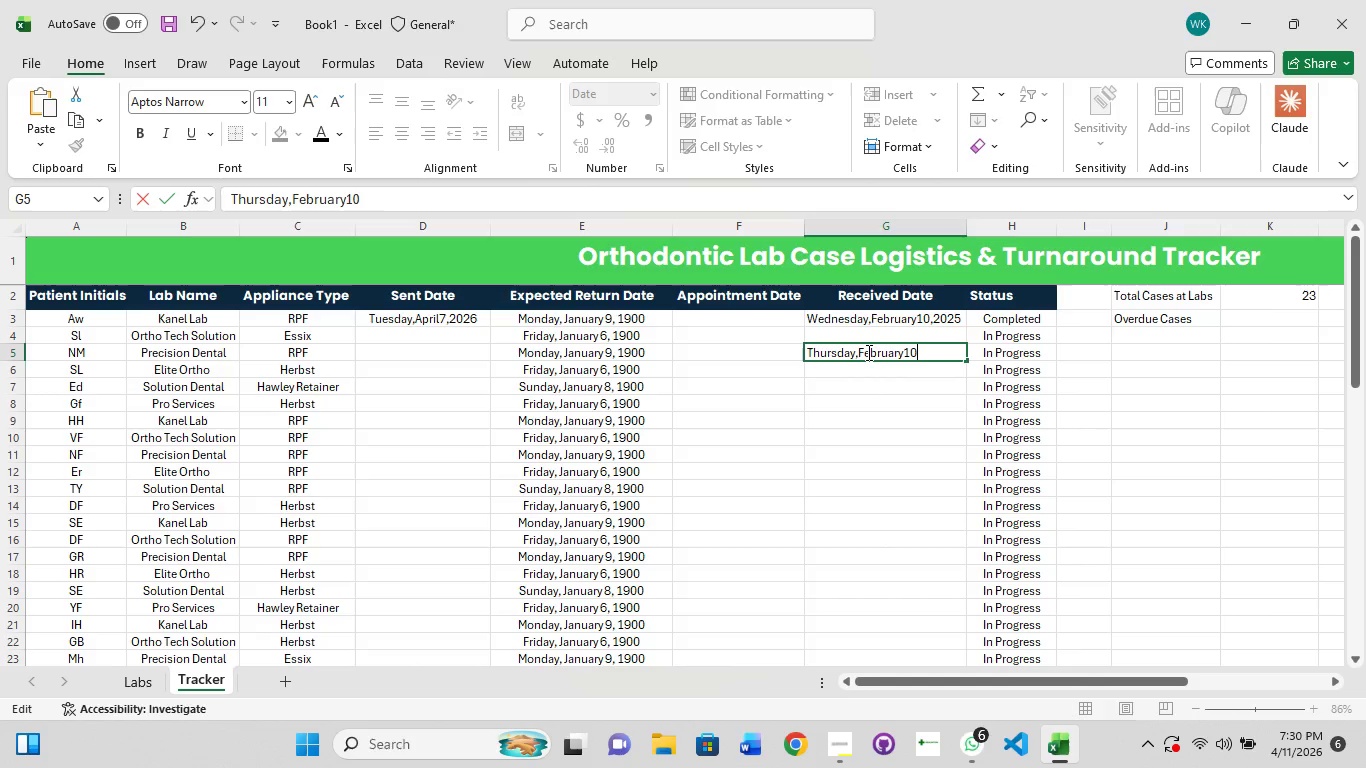 
key(Backspace)
 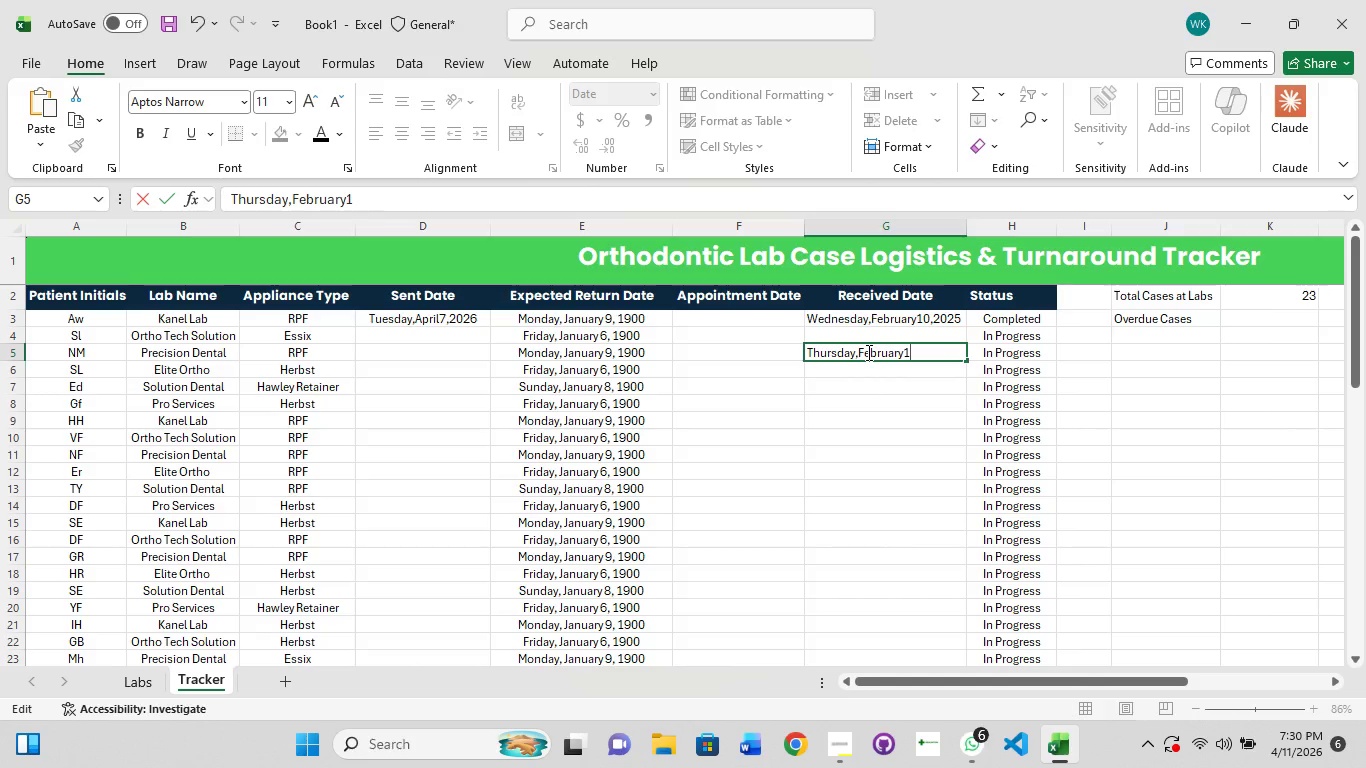 
key(Control+ControlLeft)
 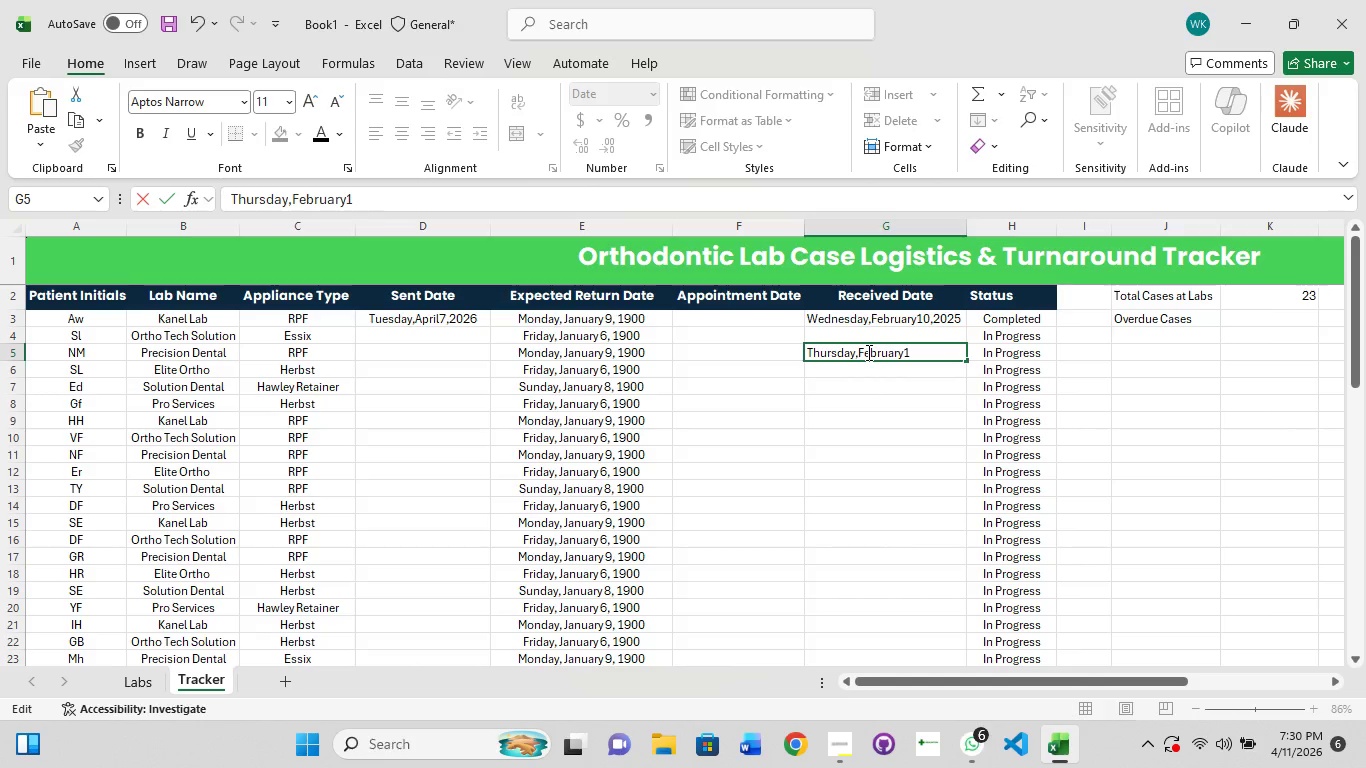 
key(Control+Z)
 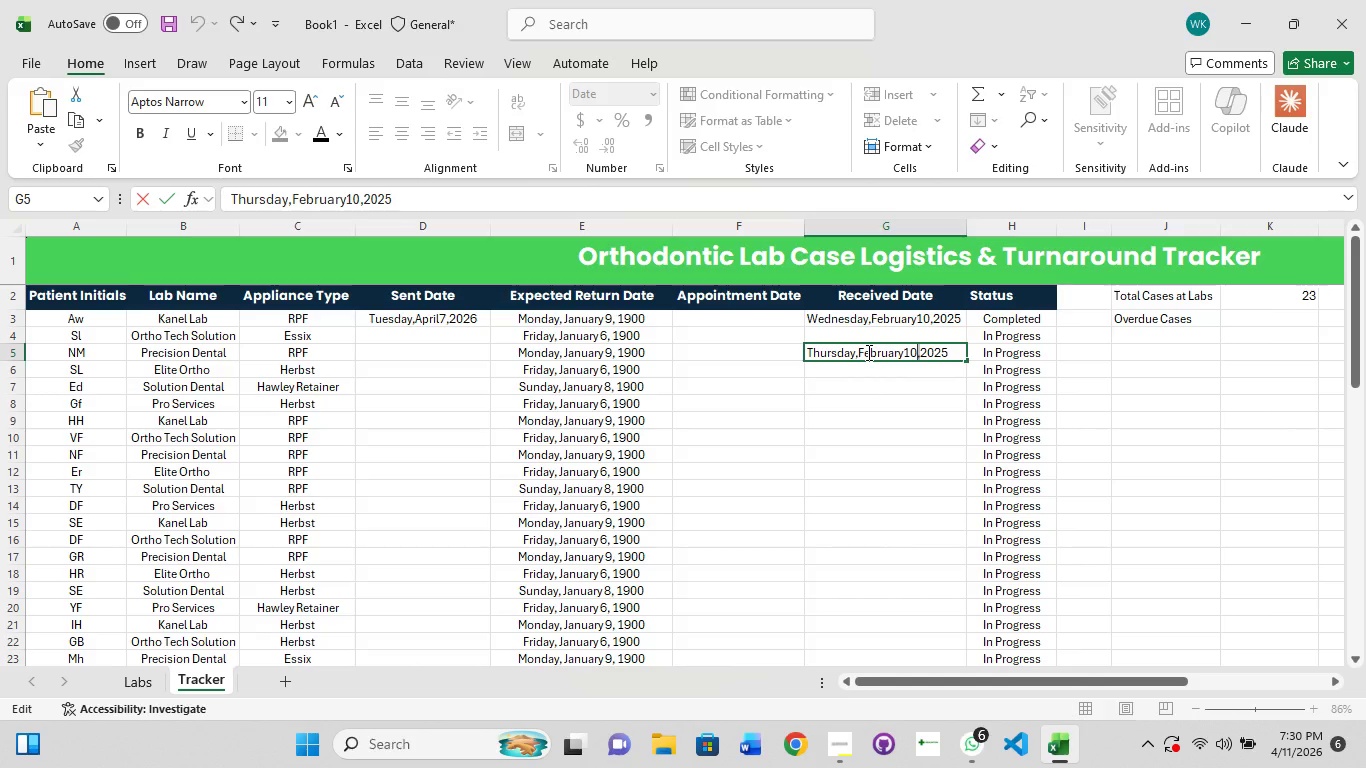 
key(ArrowLeft)
 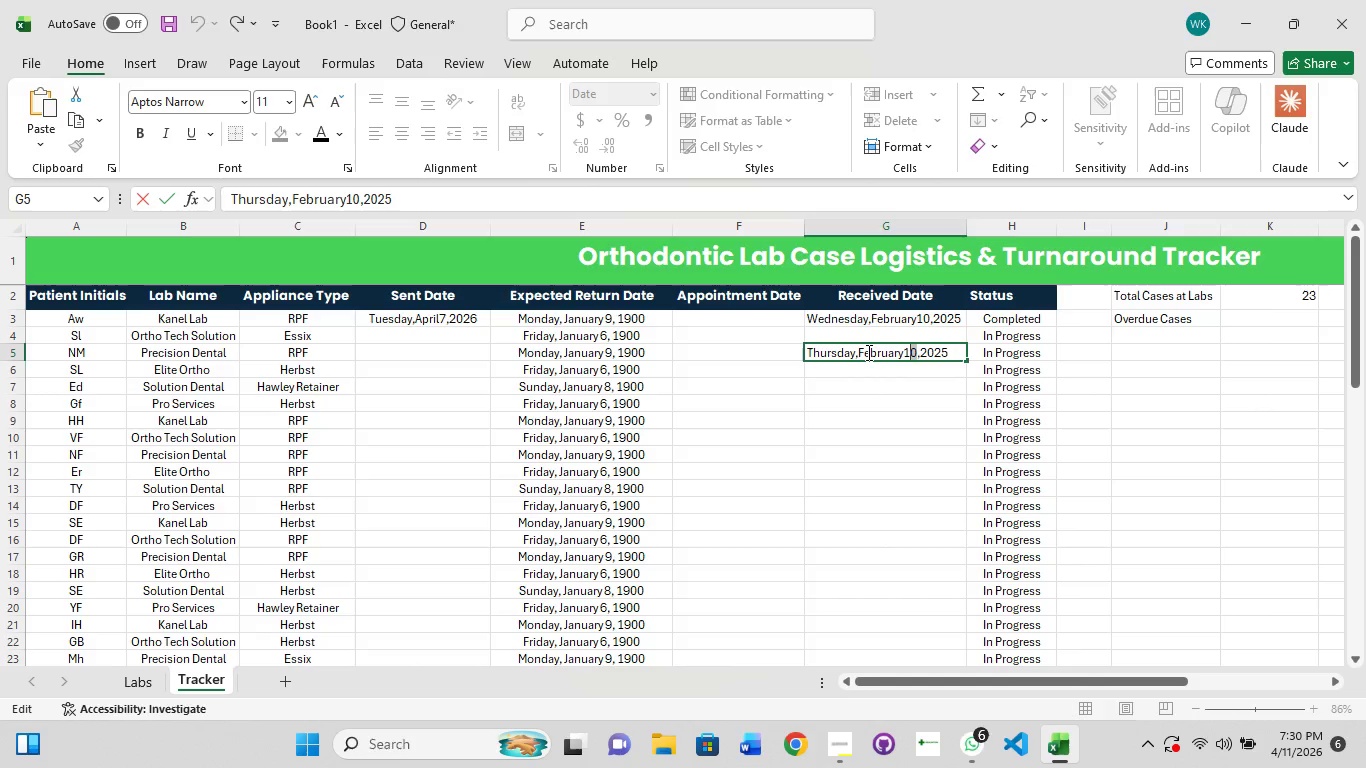 
key(Backspace)
 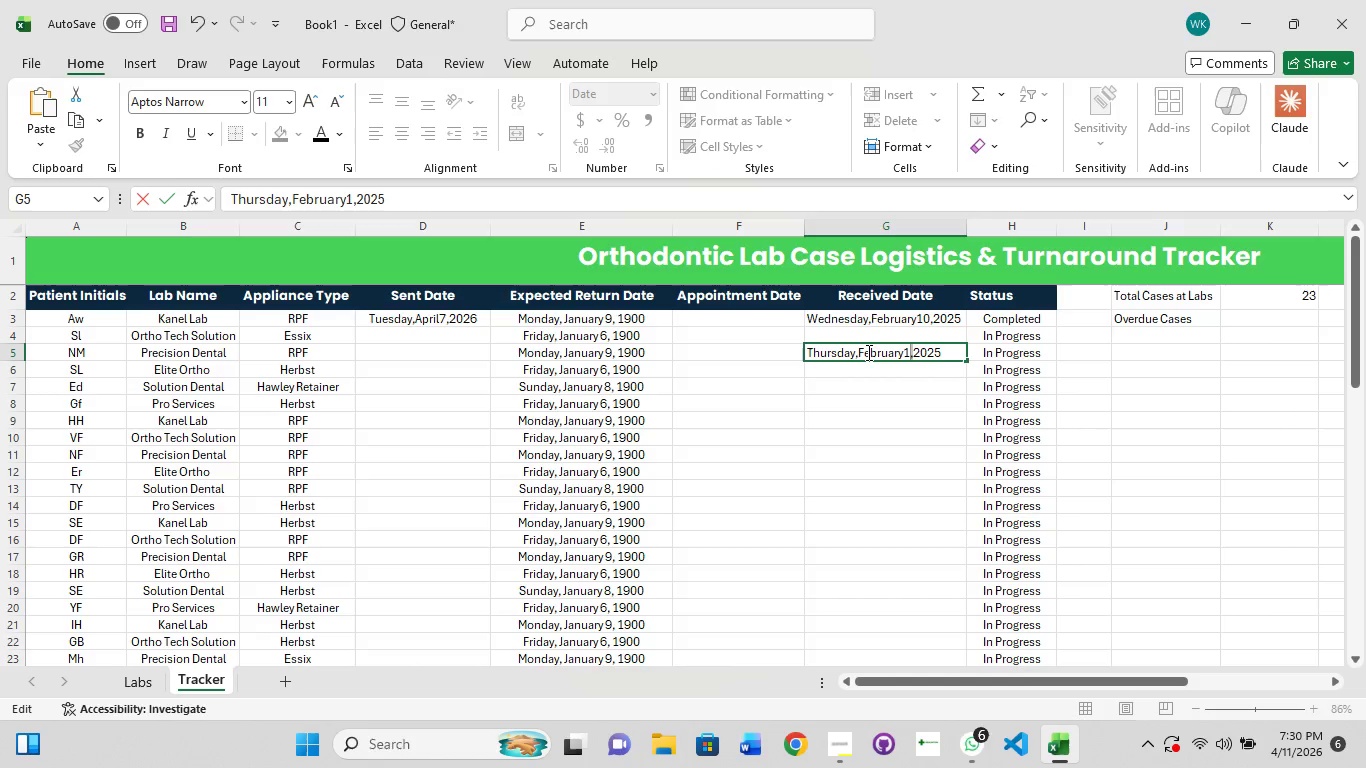 
key(1)
 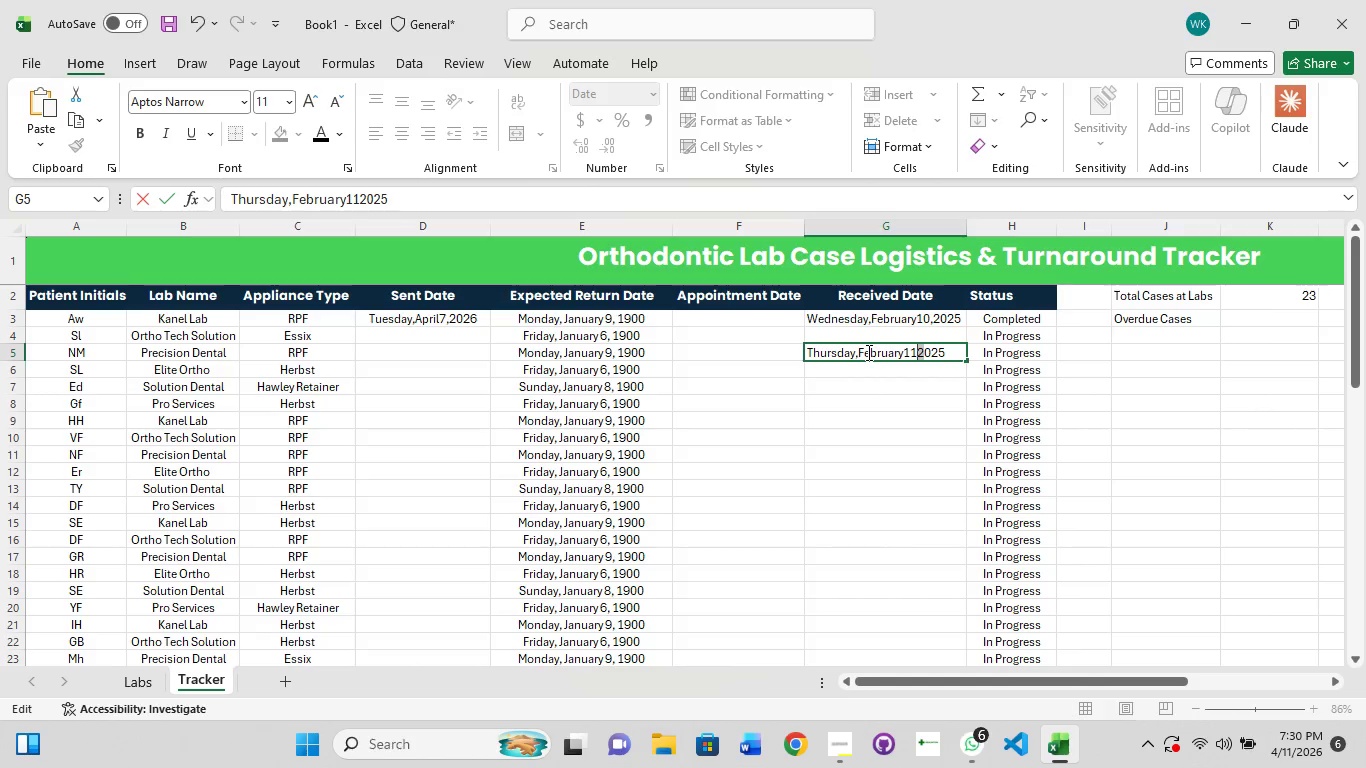 
key(Enter)
 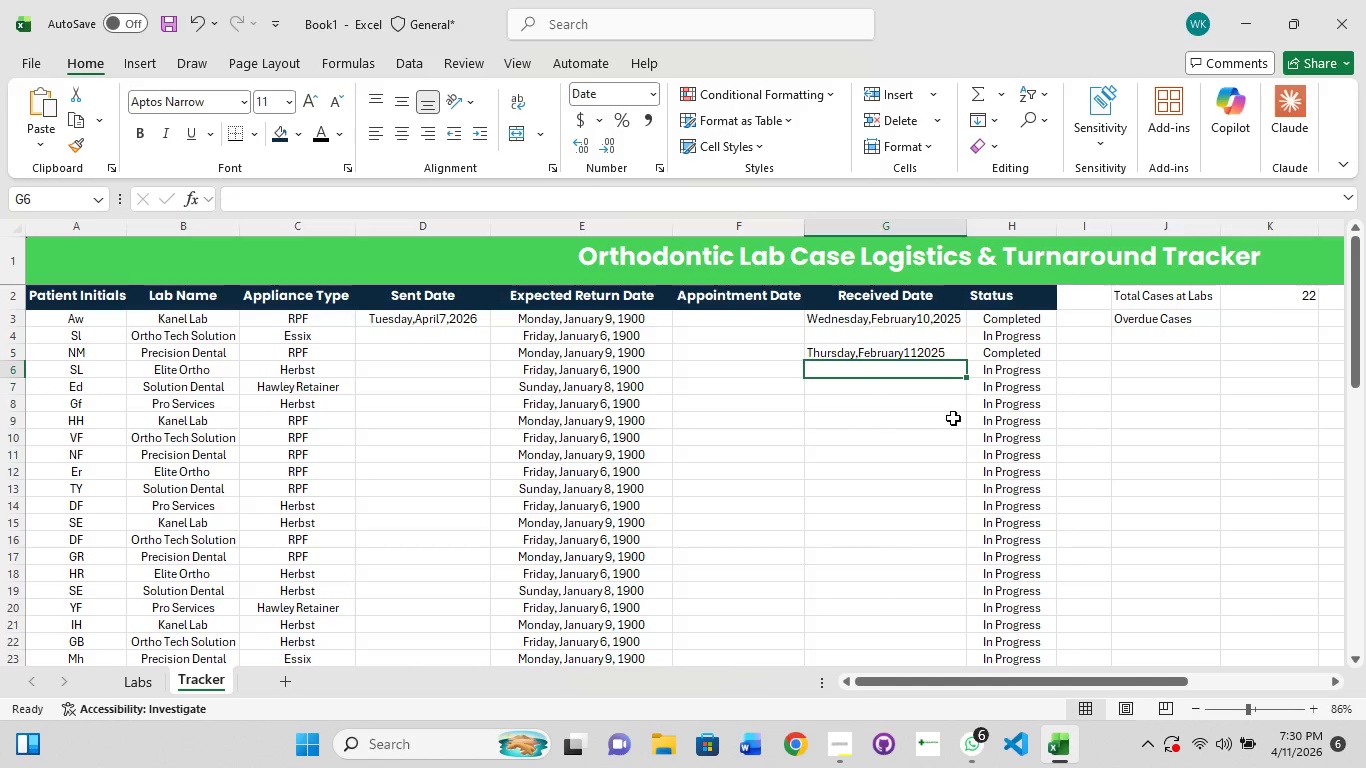 
scroll: coordinate [941, 424], scroll_direction: down, amount: 1.0
 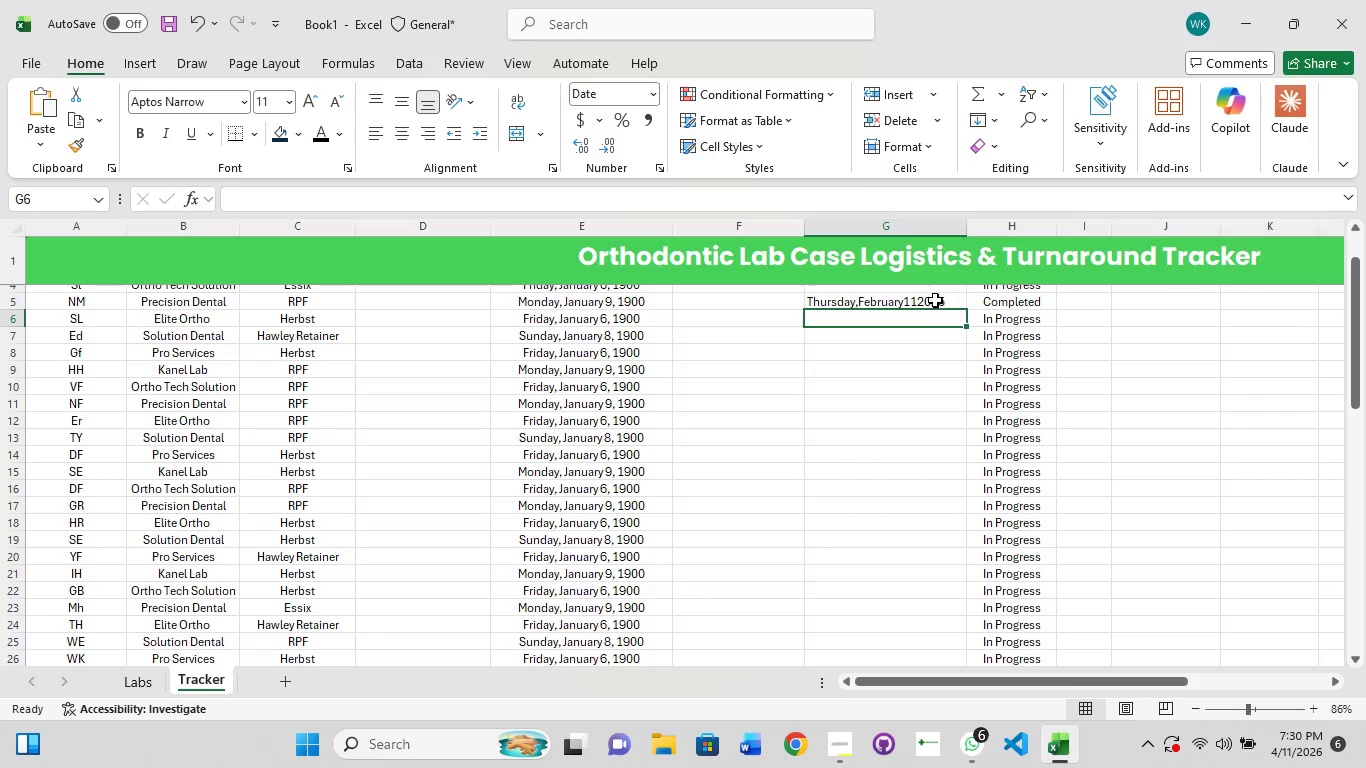 
left_click([934, 296])
 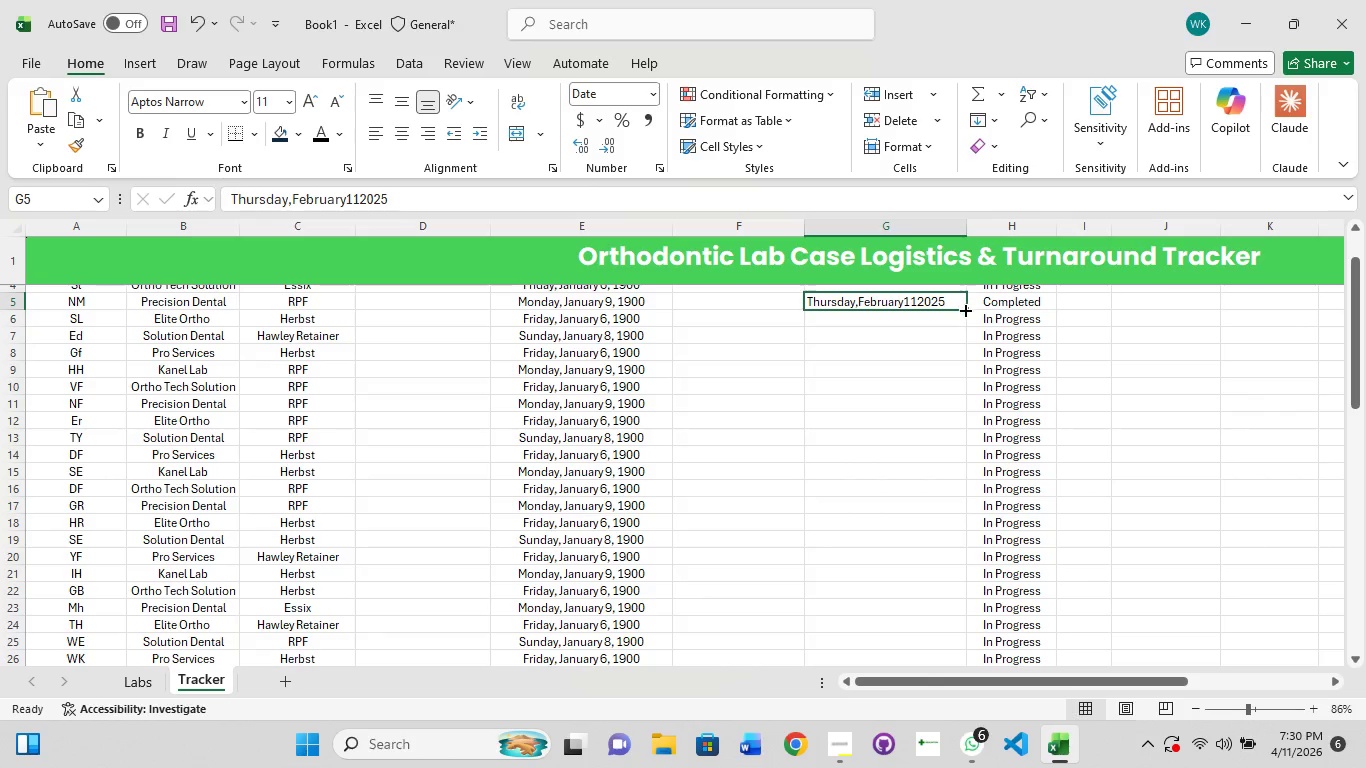 
left_click_drag(start_coordinate=[963, 310], to_coordinate=[957, 371])
 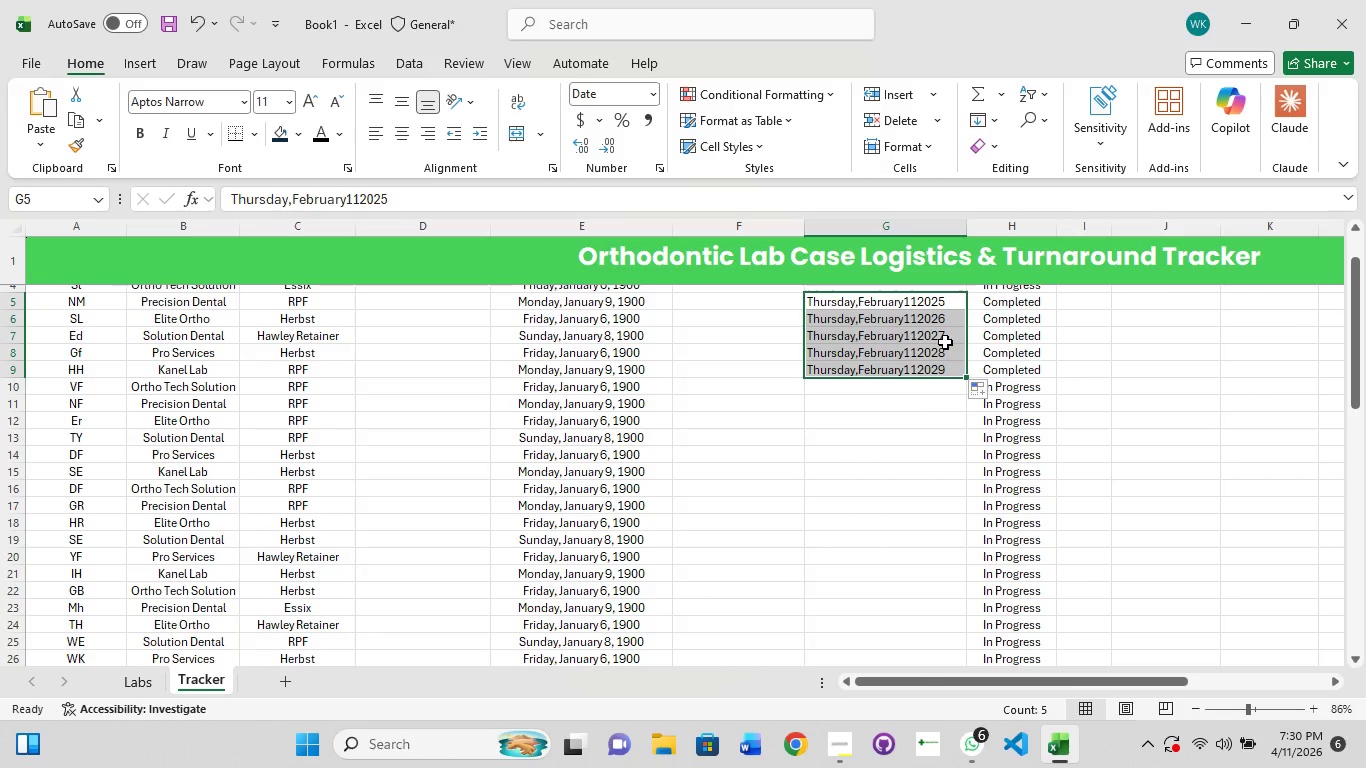 
scroll: coordinate [945, 342], scroll_direction: up, amount: 2.0
 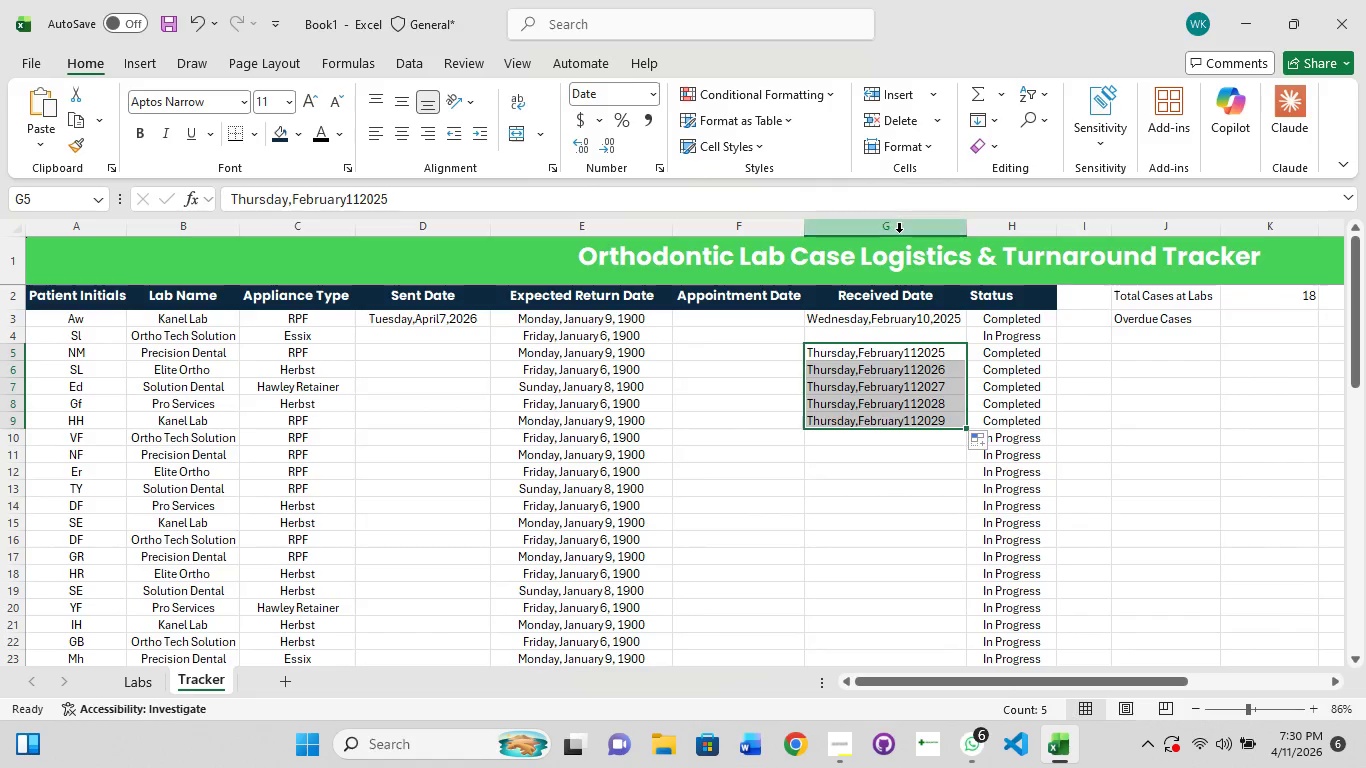 
double_click([899, 232])
 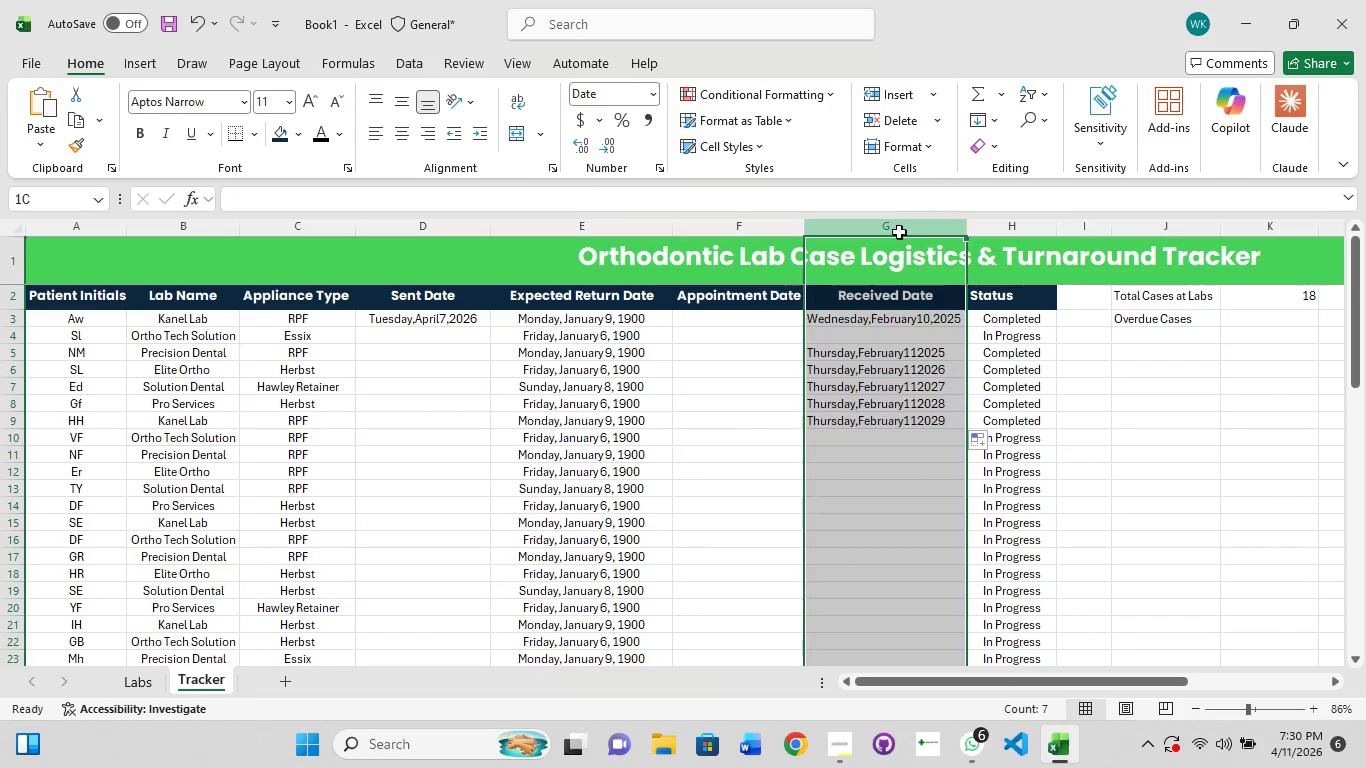 
left_click([899, 232])
 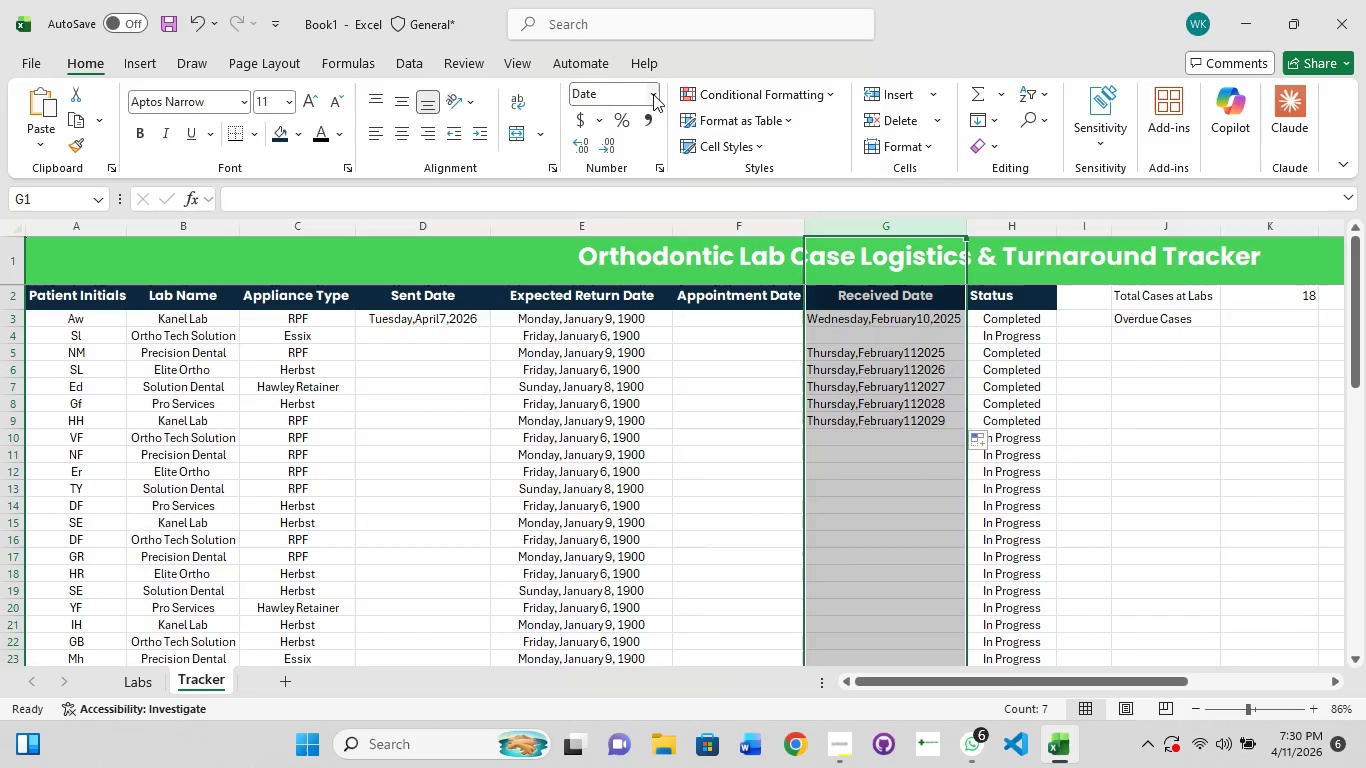 
left_click([655, 94])
 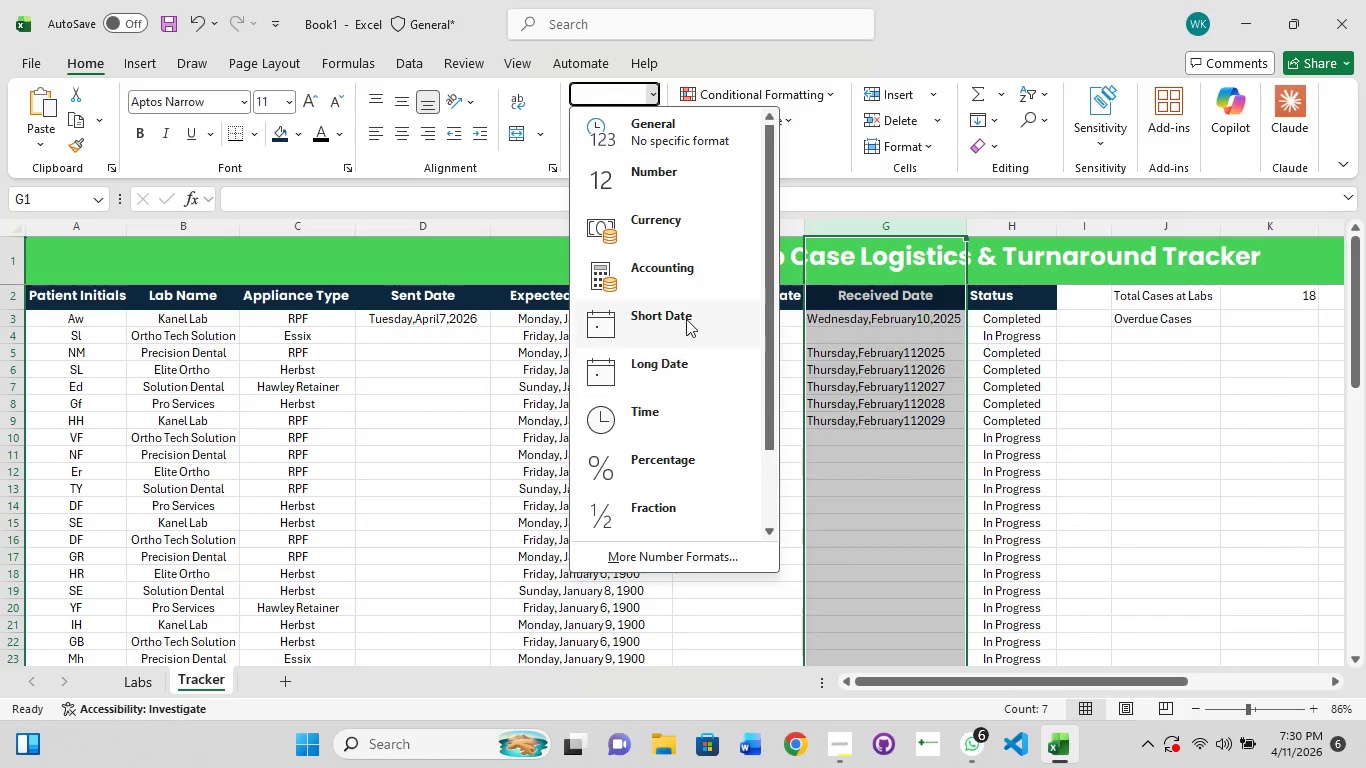 
left_click([688, 316])
 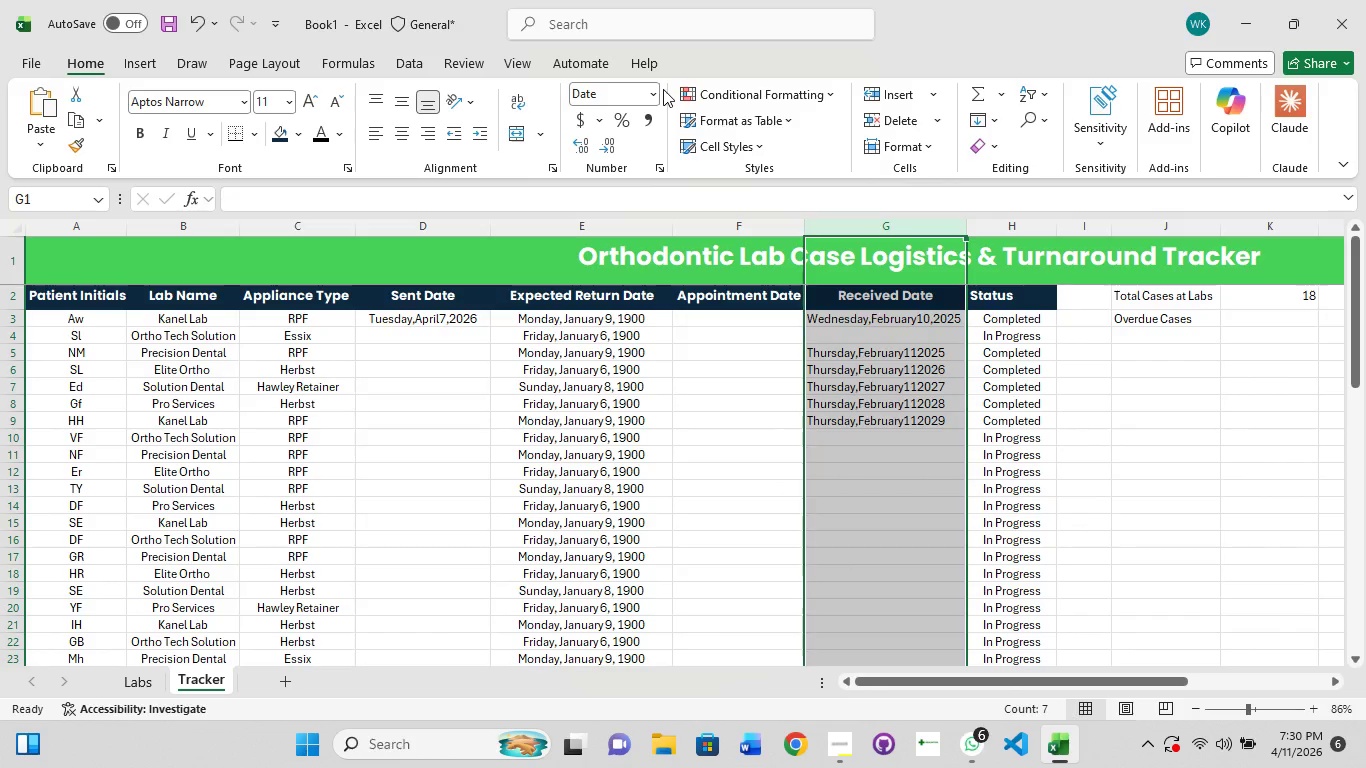 
left_click([656, 97])
 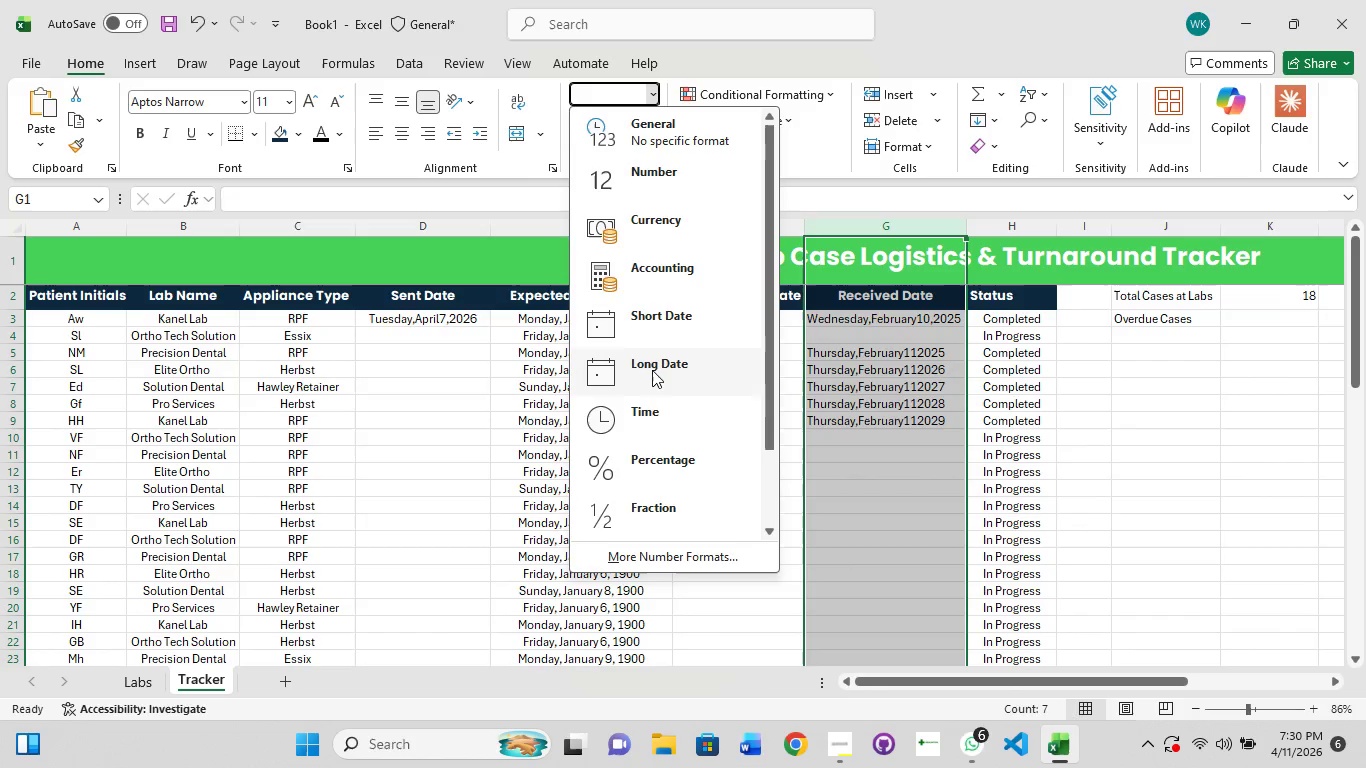 
left_click([656, 364])
 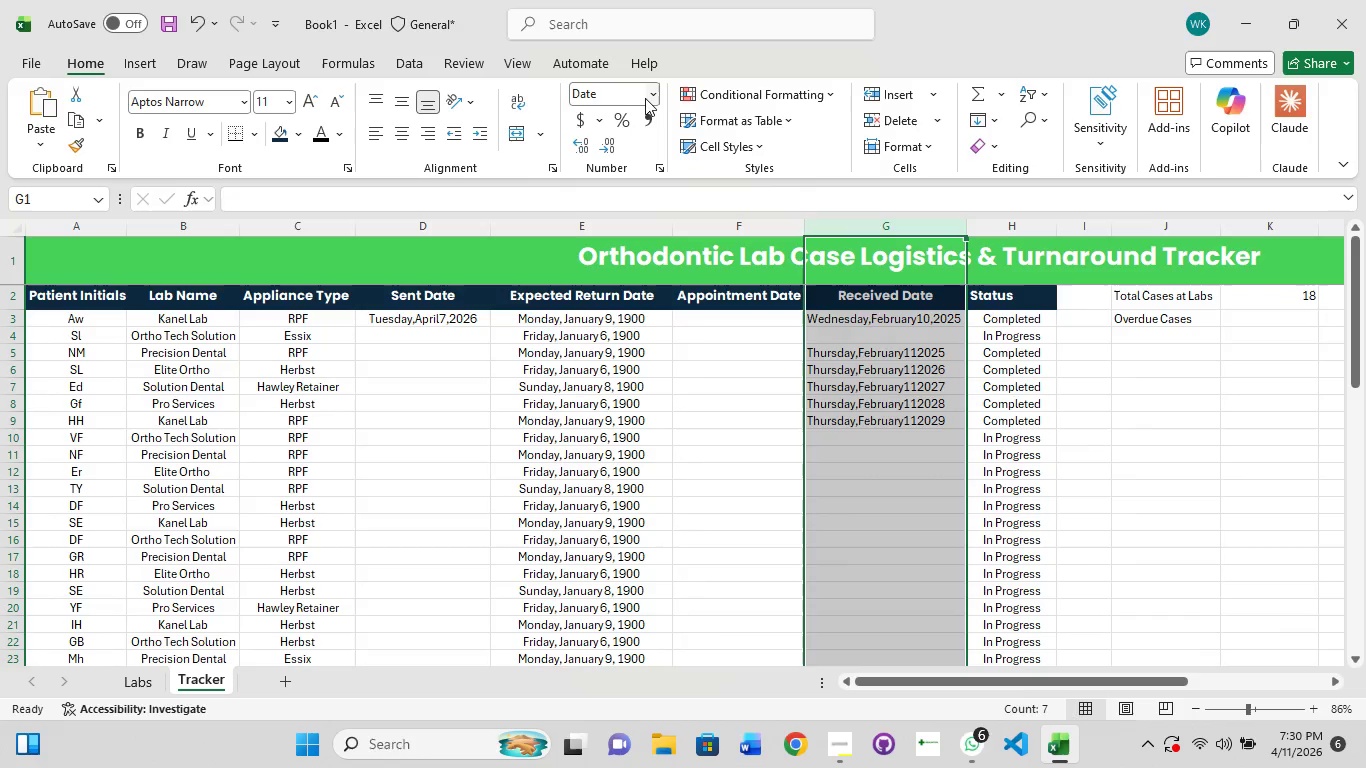 
left_click([652, 96])
 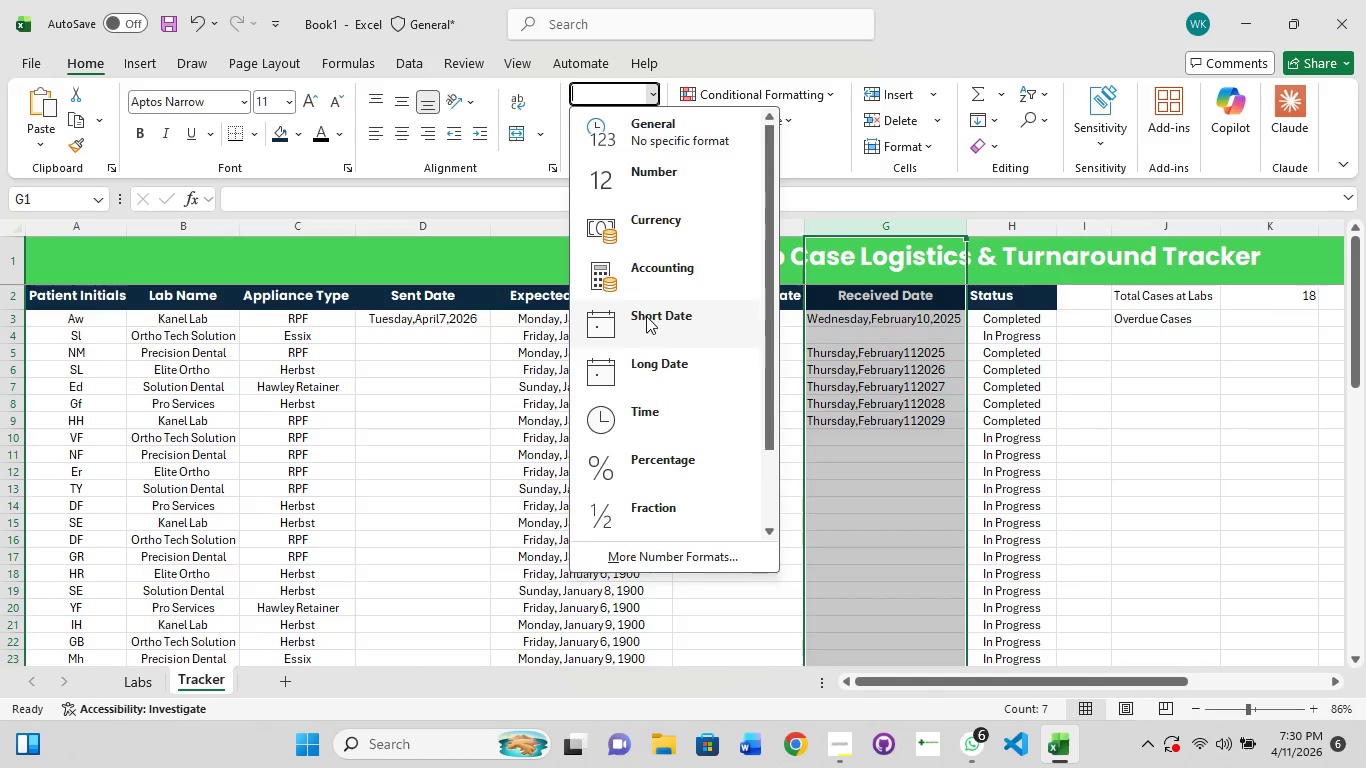 
left_click([647, 315])
 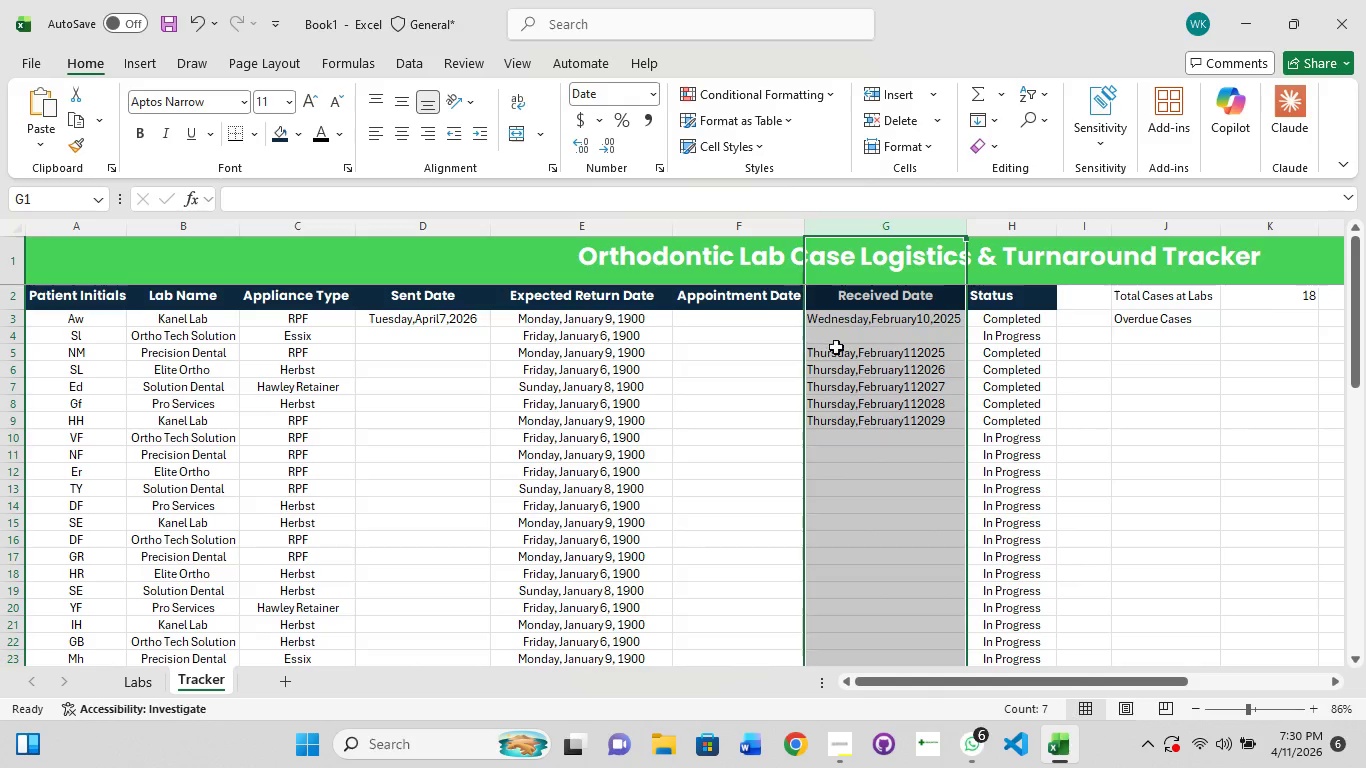 
left_click([844, 346])
 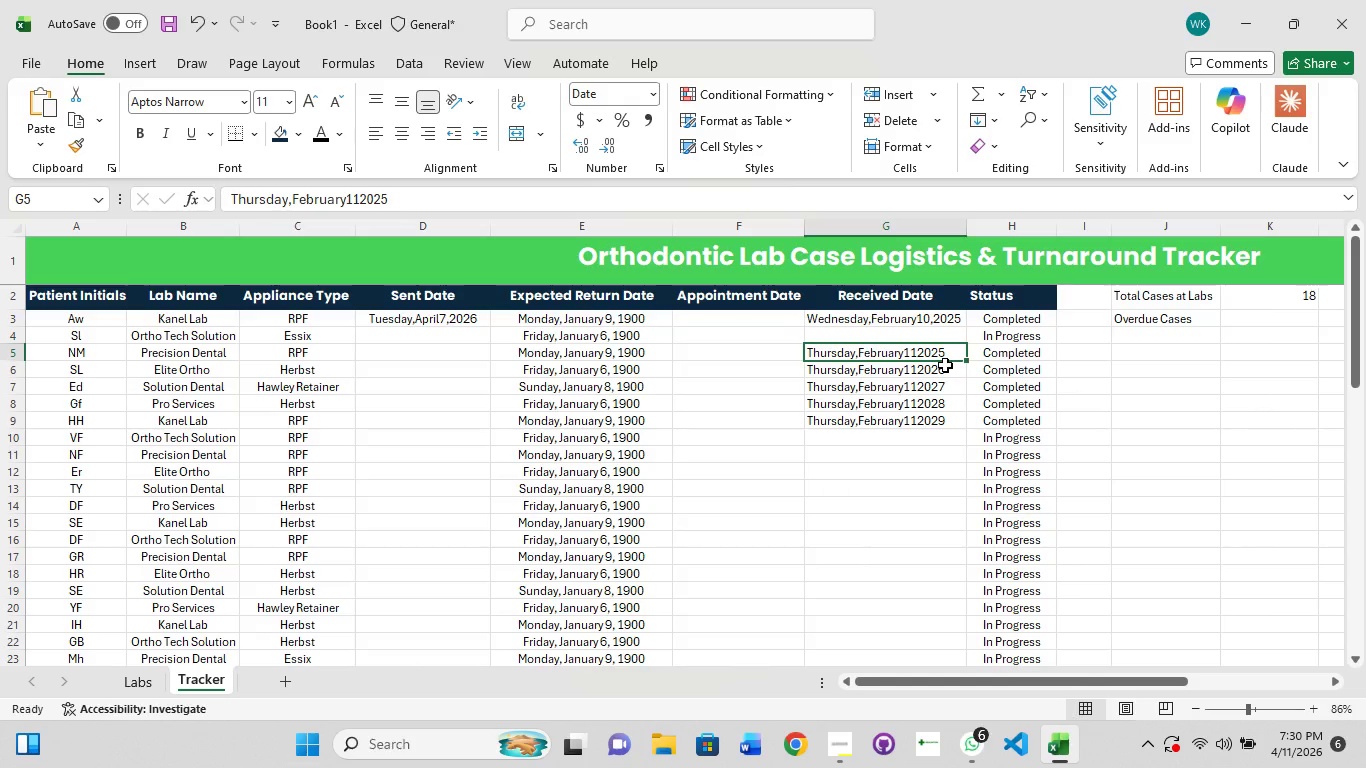 
key(Control+Z)
 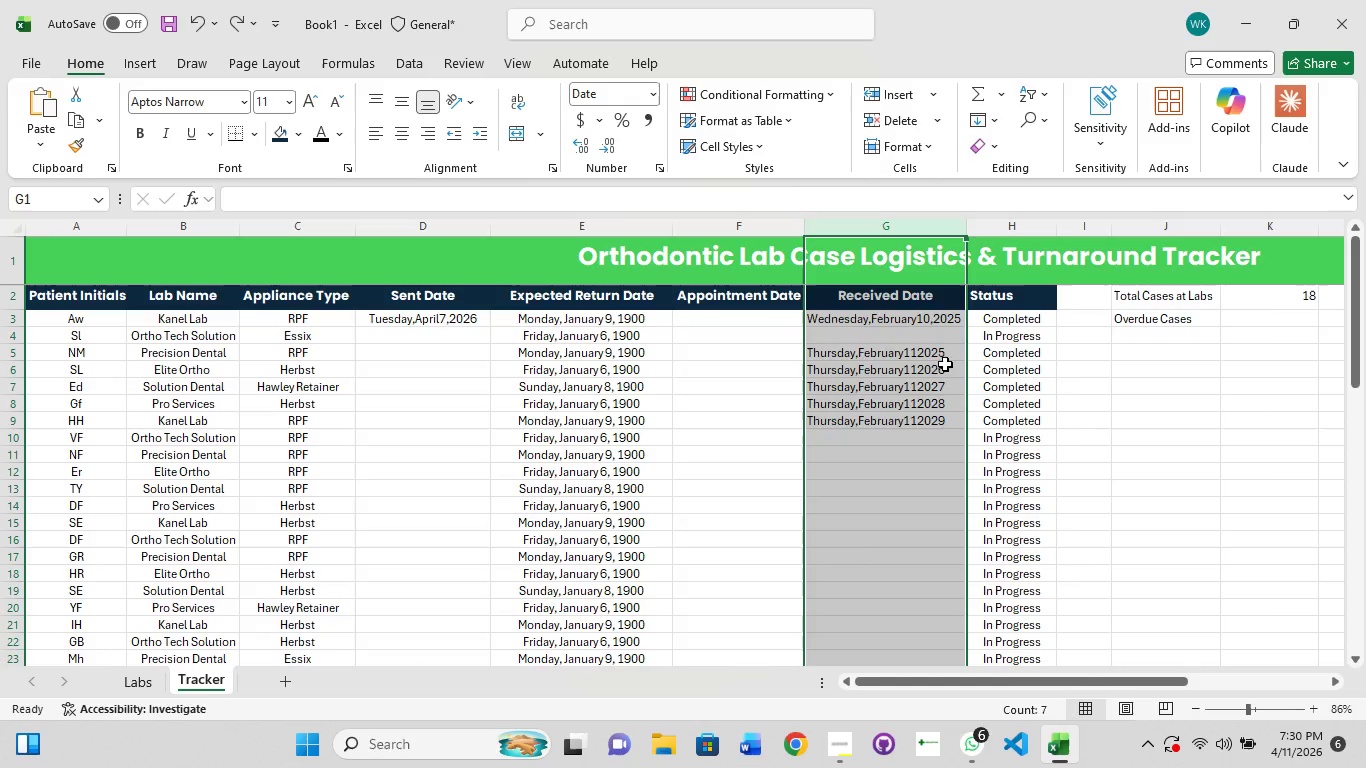 
key(Control+Z)
 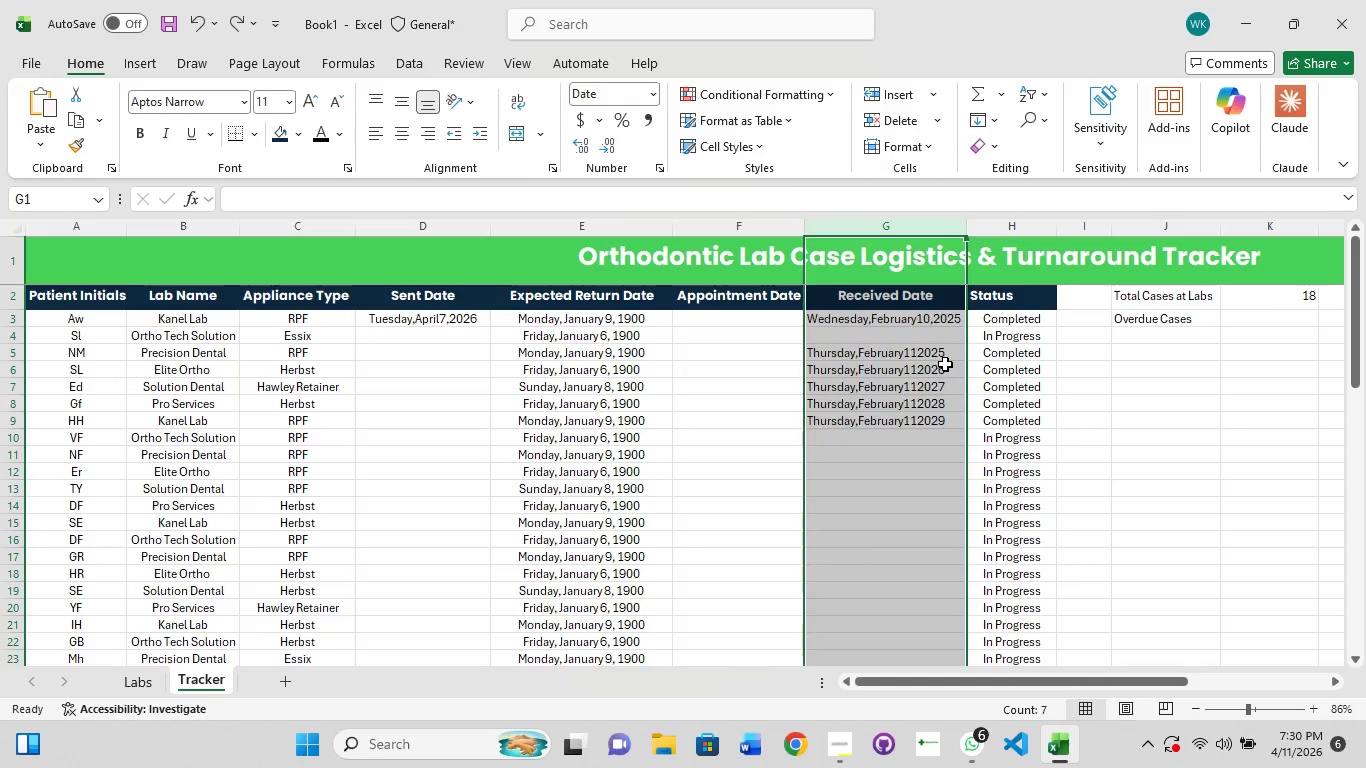 
key(Control+Z)
 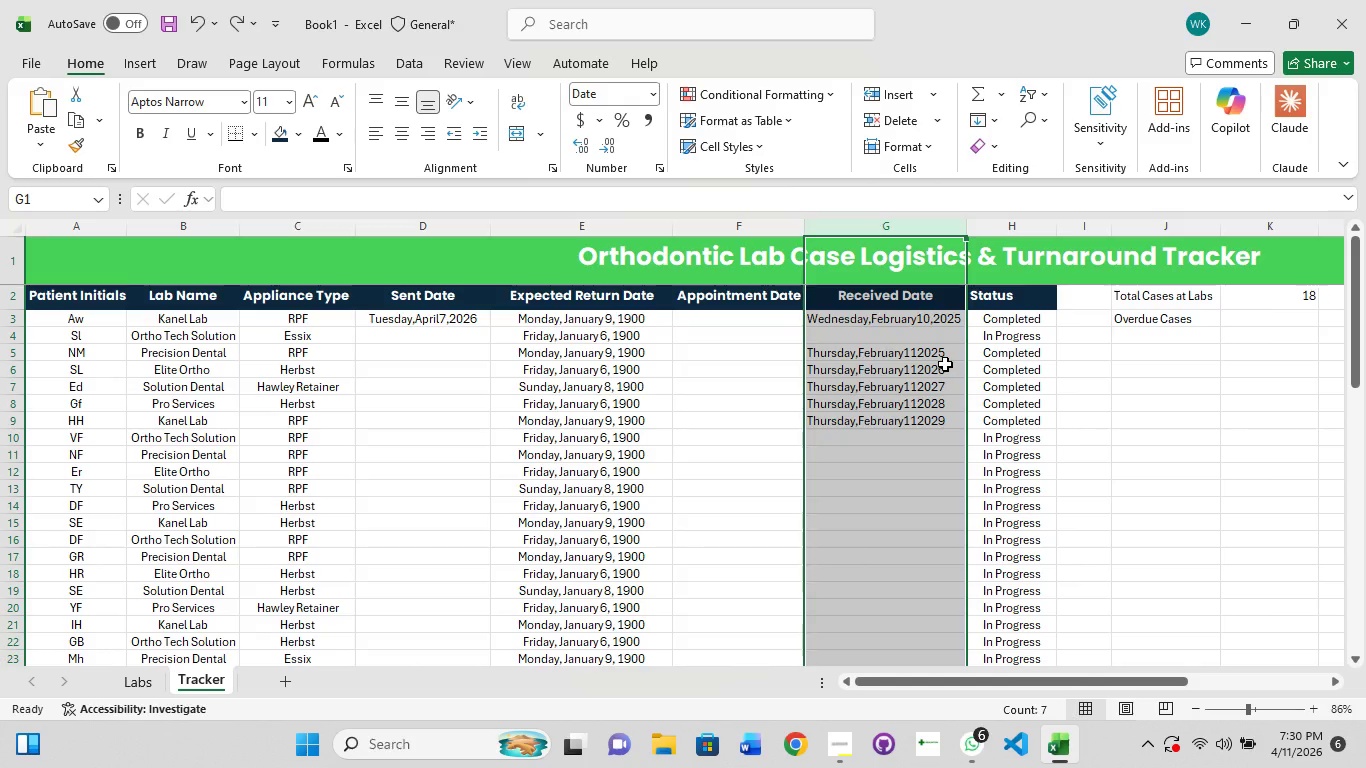 
key(Control+Z)
 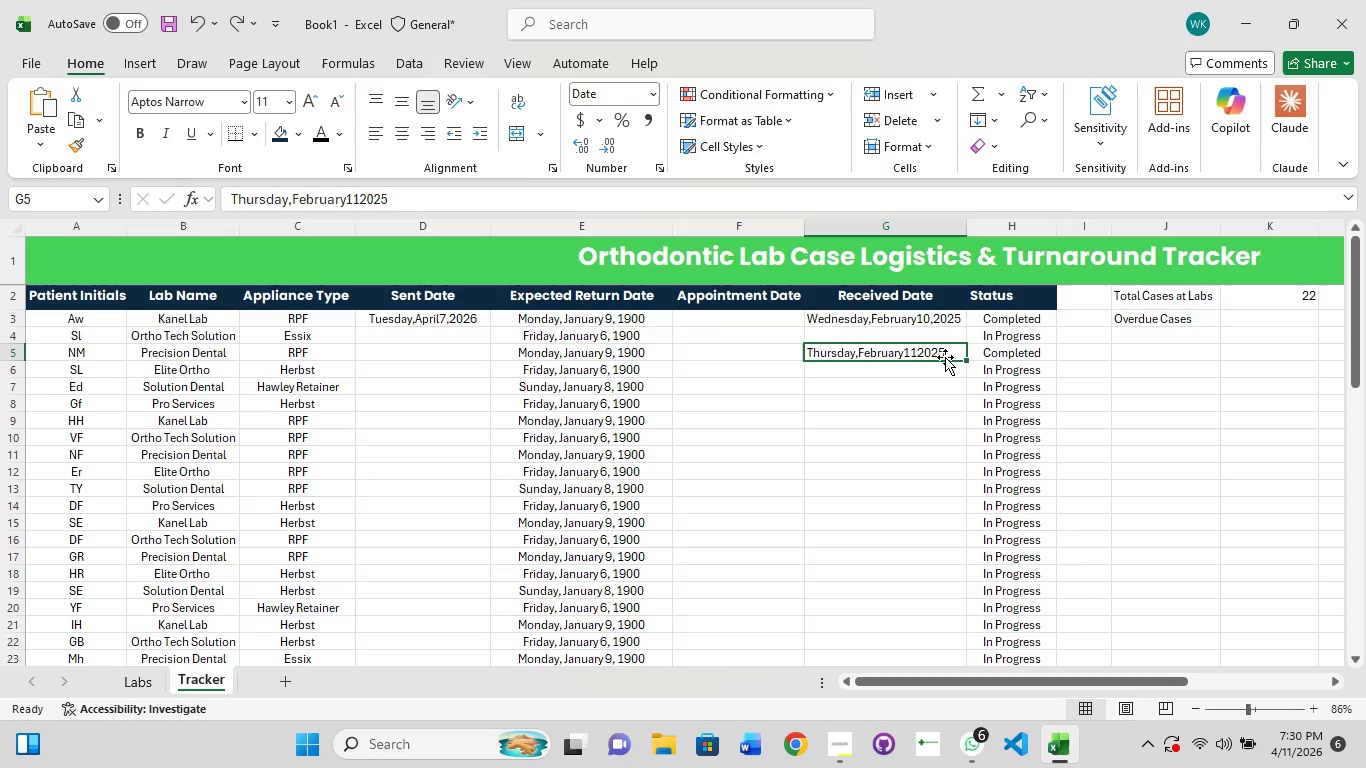 
left_click([945, 357])
 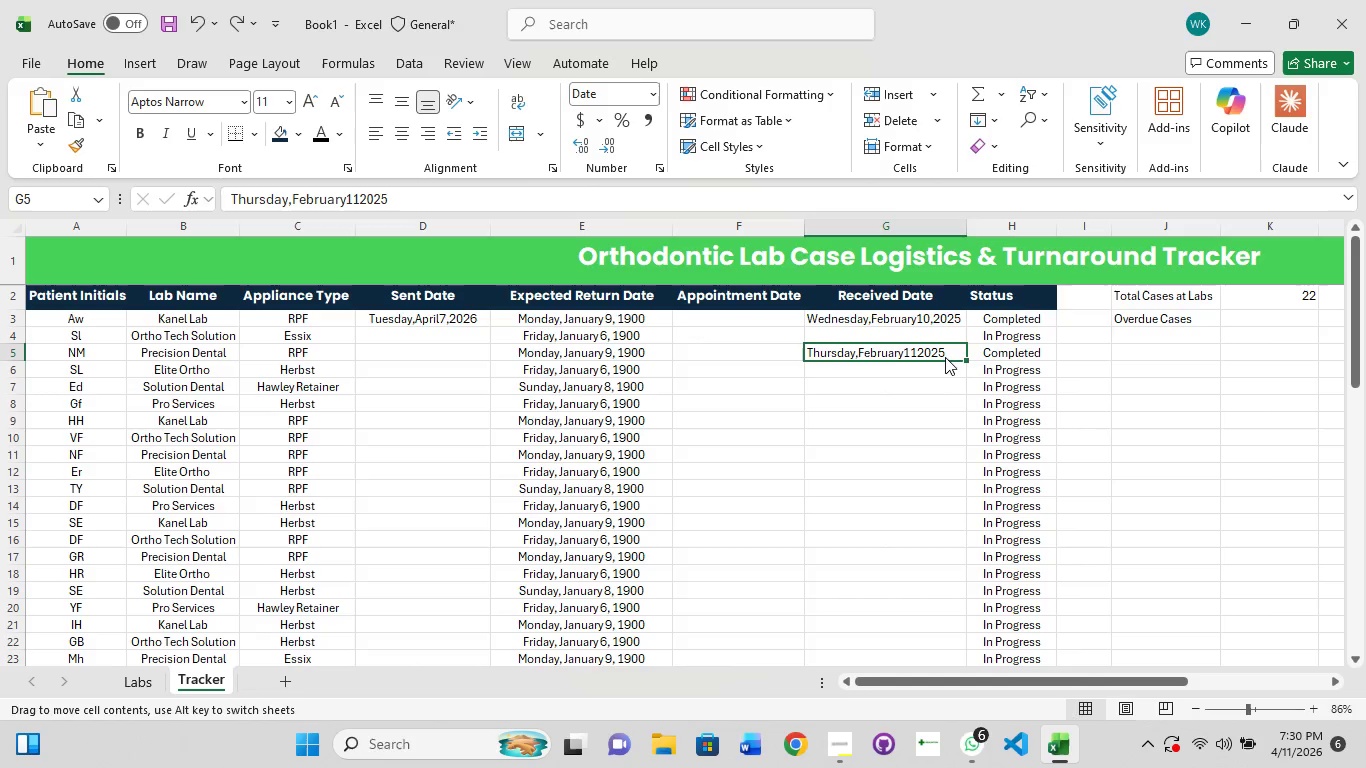 
double_click([945, 357])
 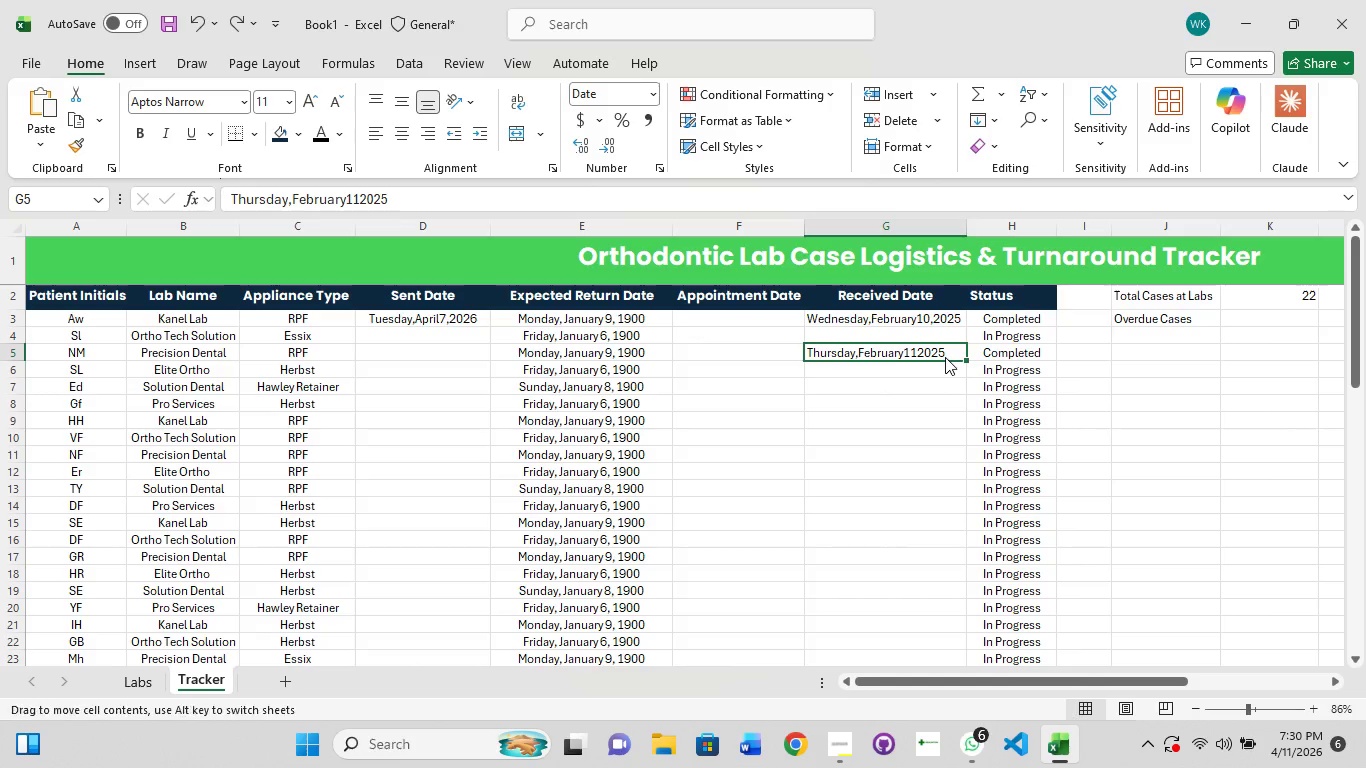 
double_click([945, 357])
 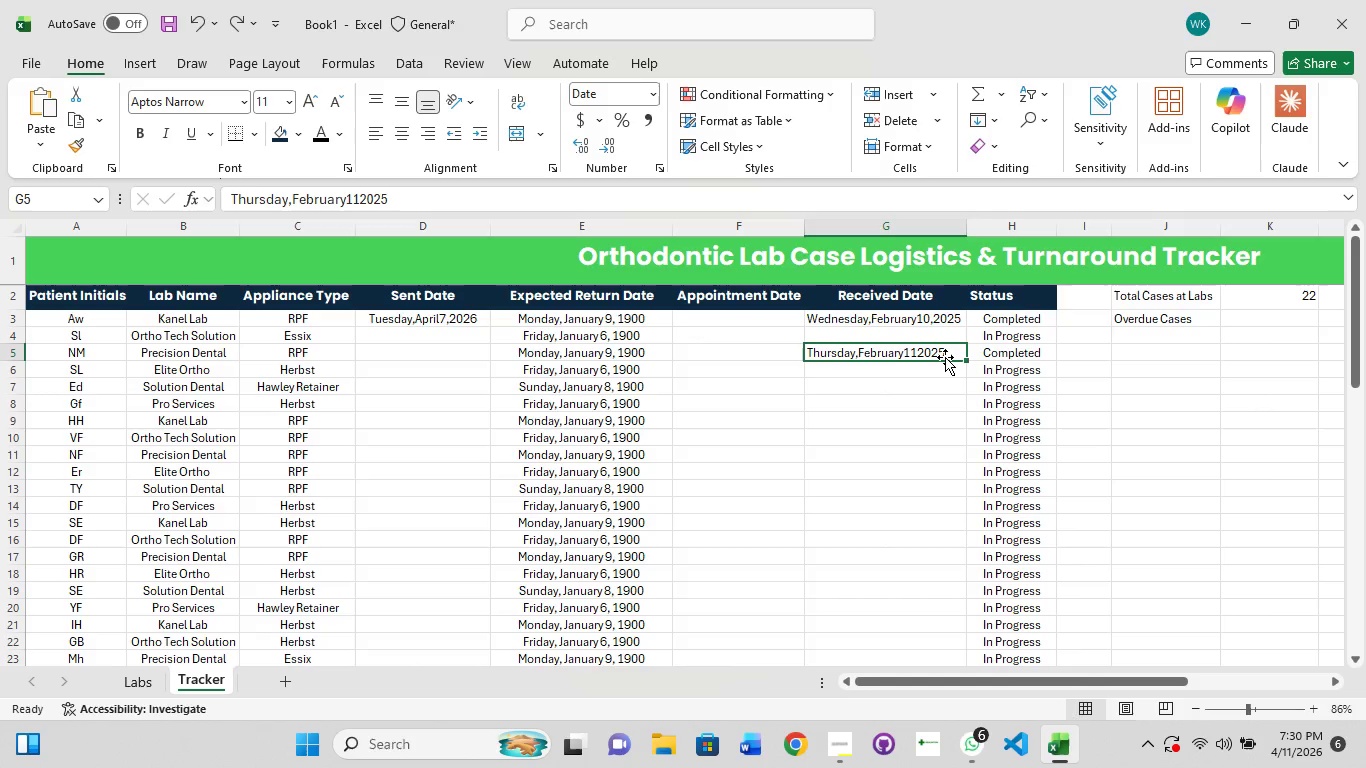 
double_click([945, 357])
 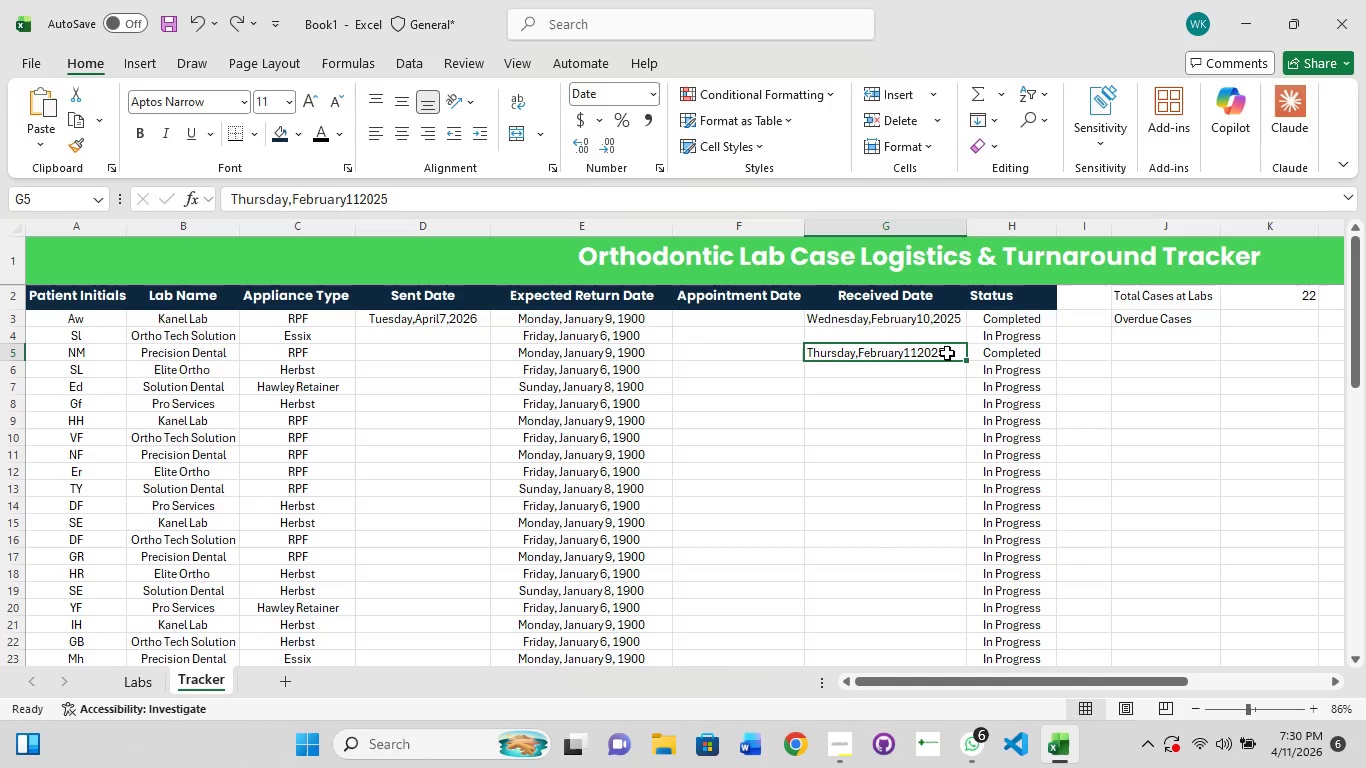 
triple_click([947, 353])
 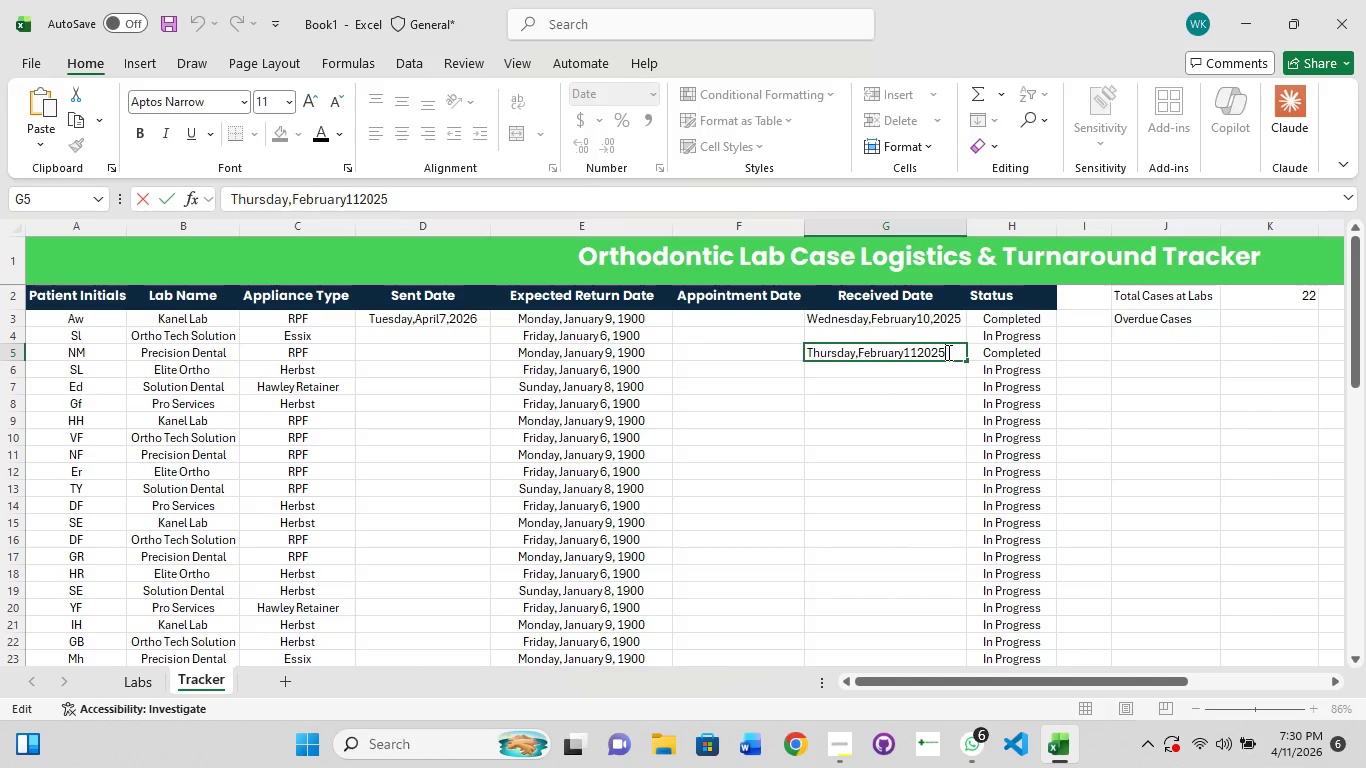 
key(ArrowLeft)
 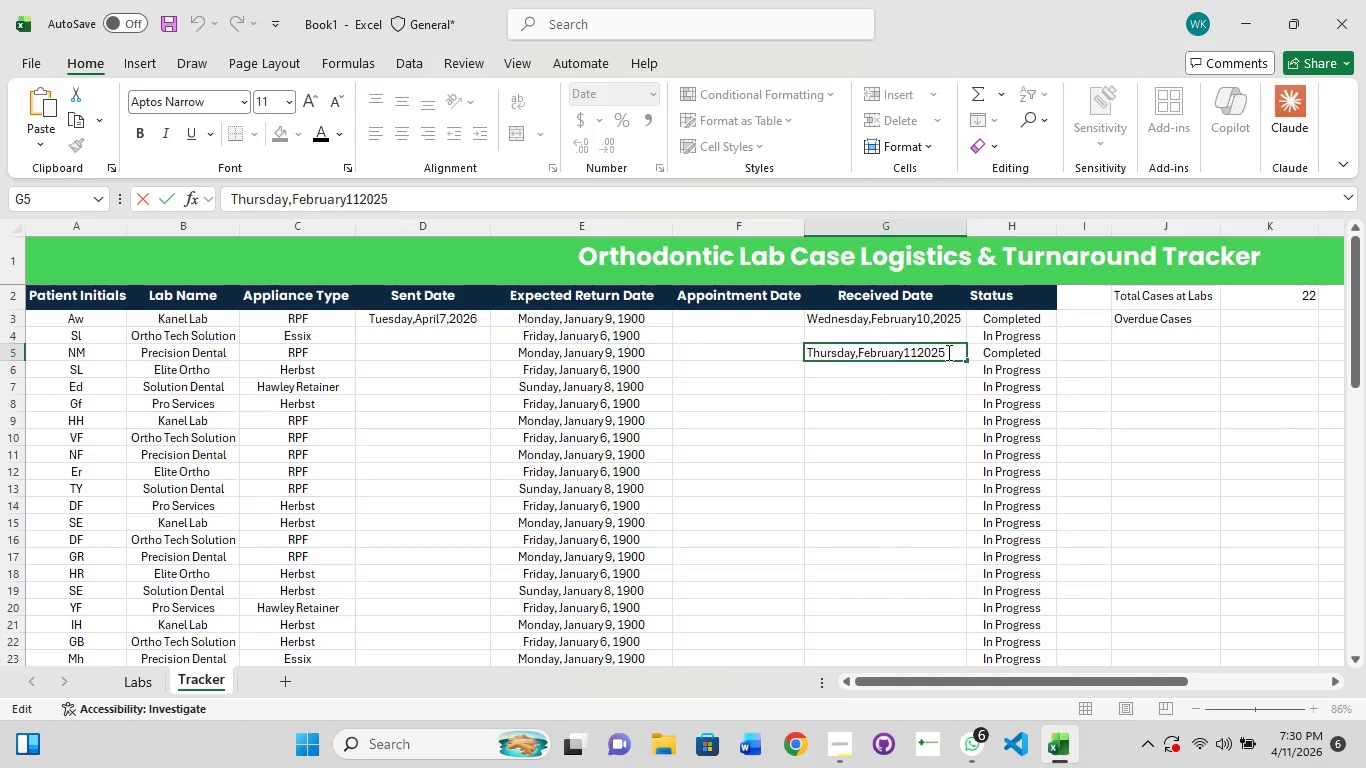 
key(ArrowLeft)
 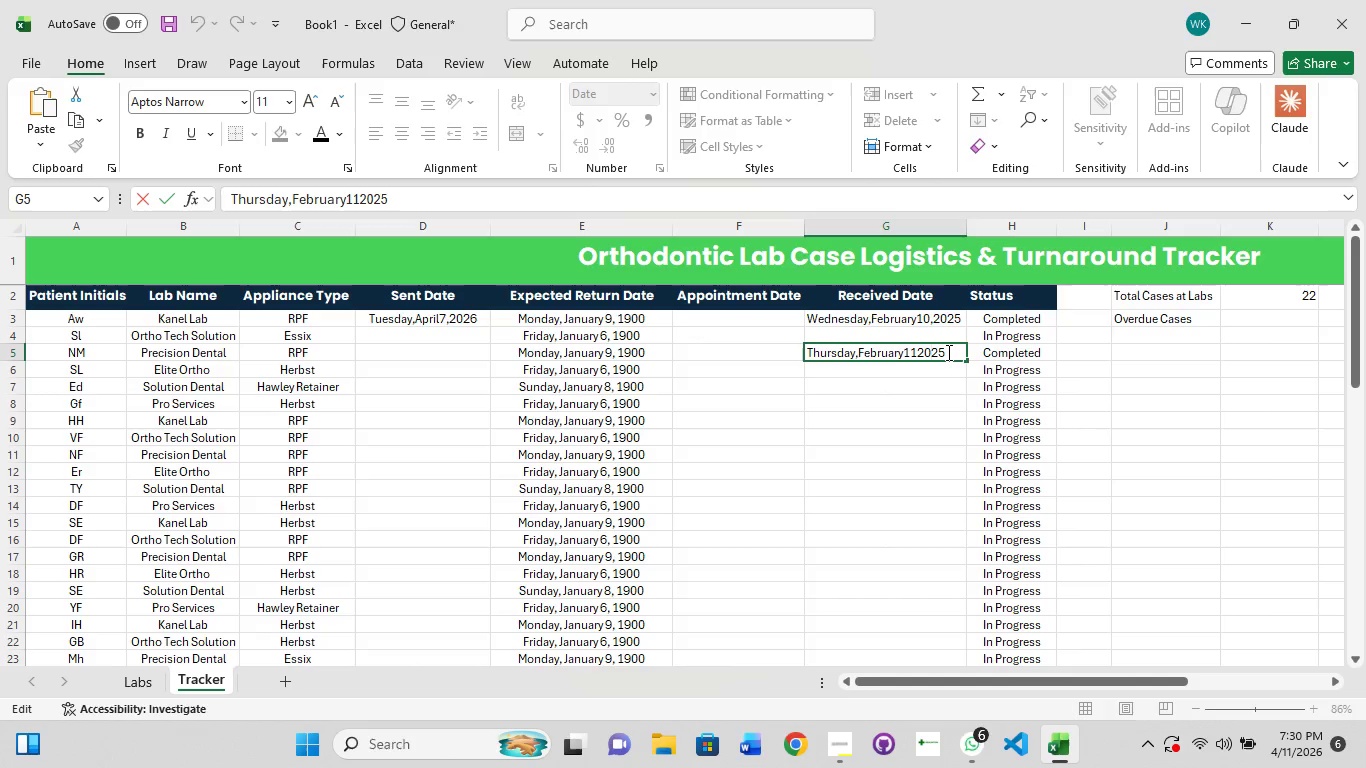 
key(ArrowLeft)
 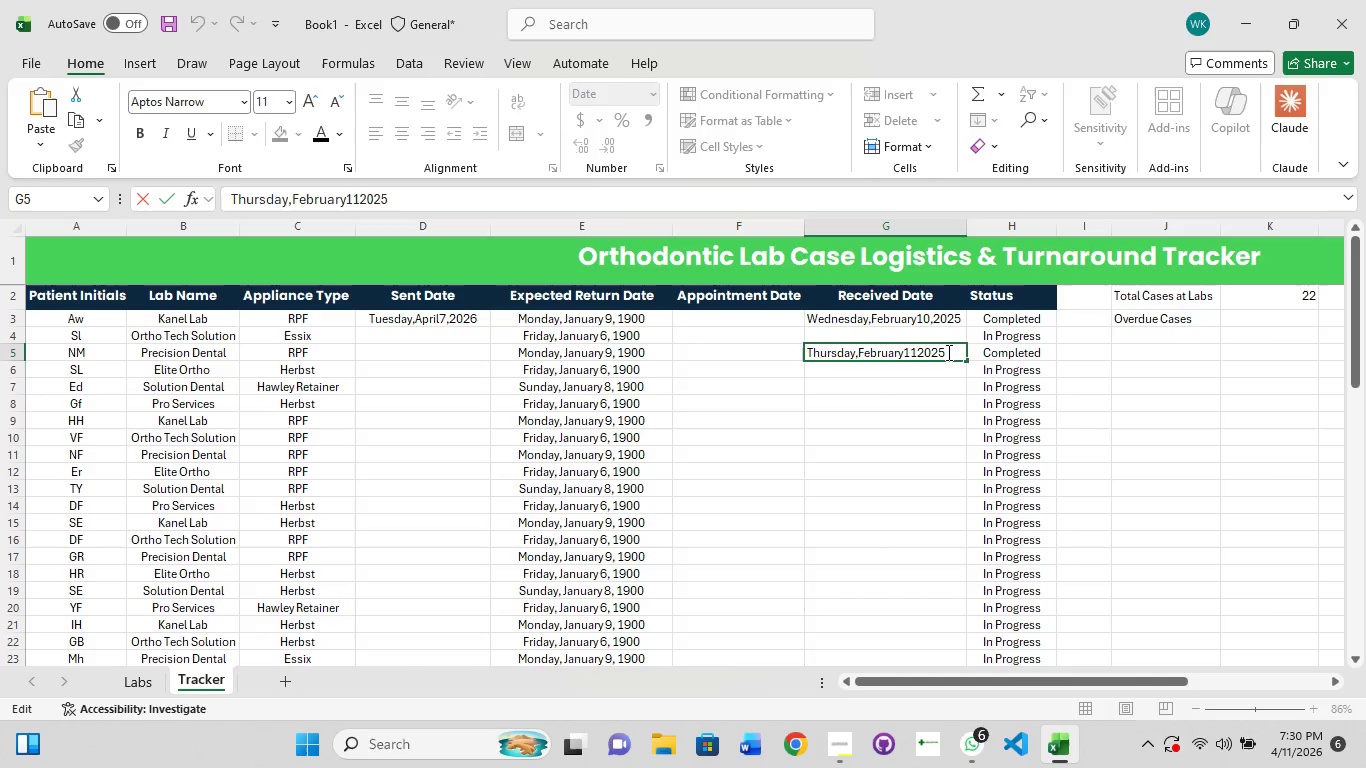 
key(ArrowLeft)
 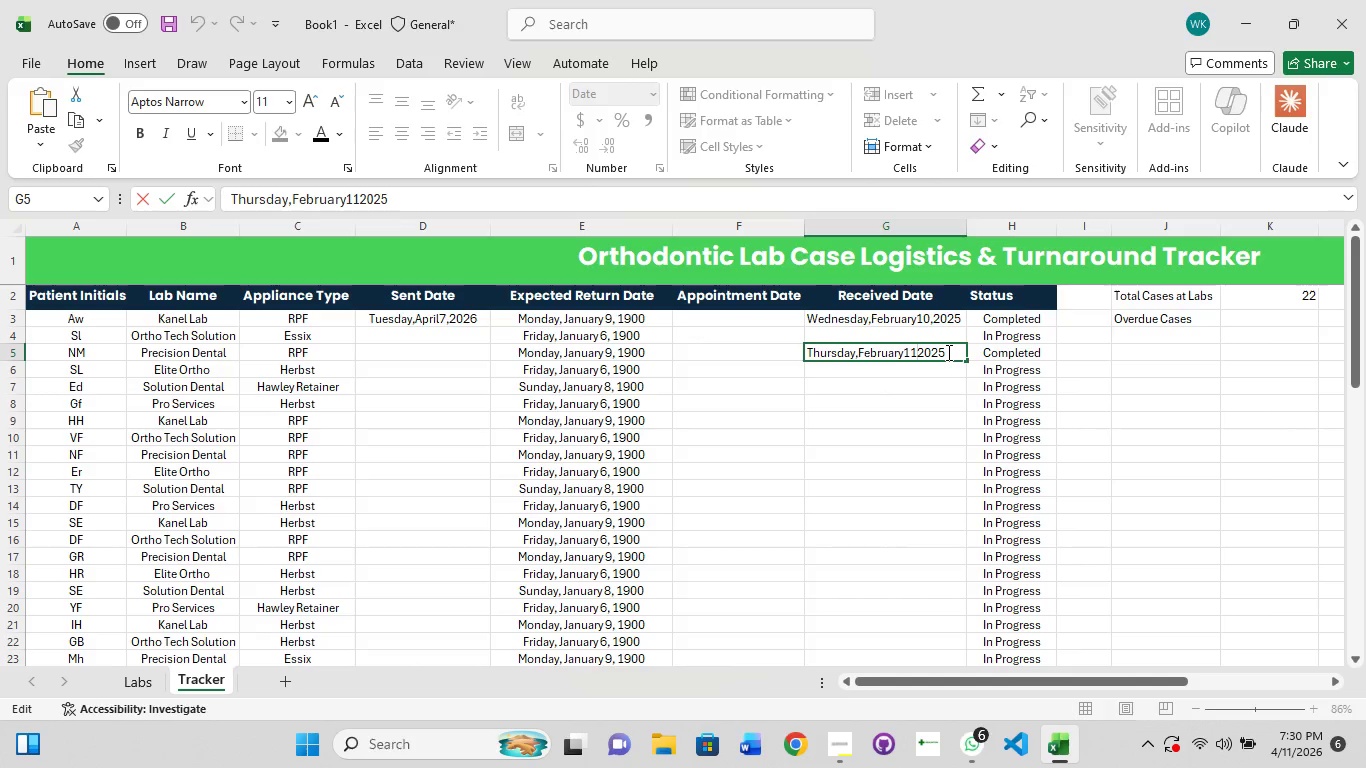 
key(ArrowLeft)
 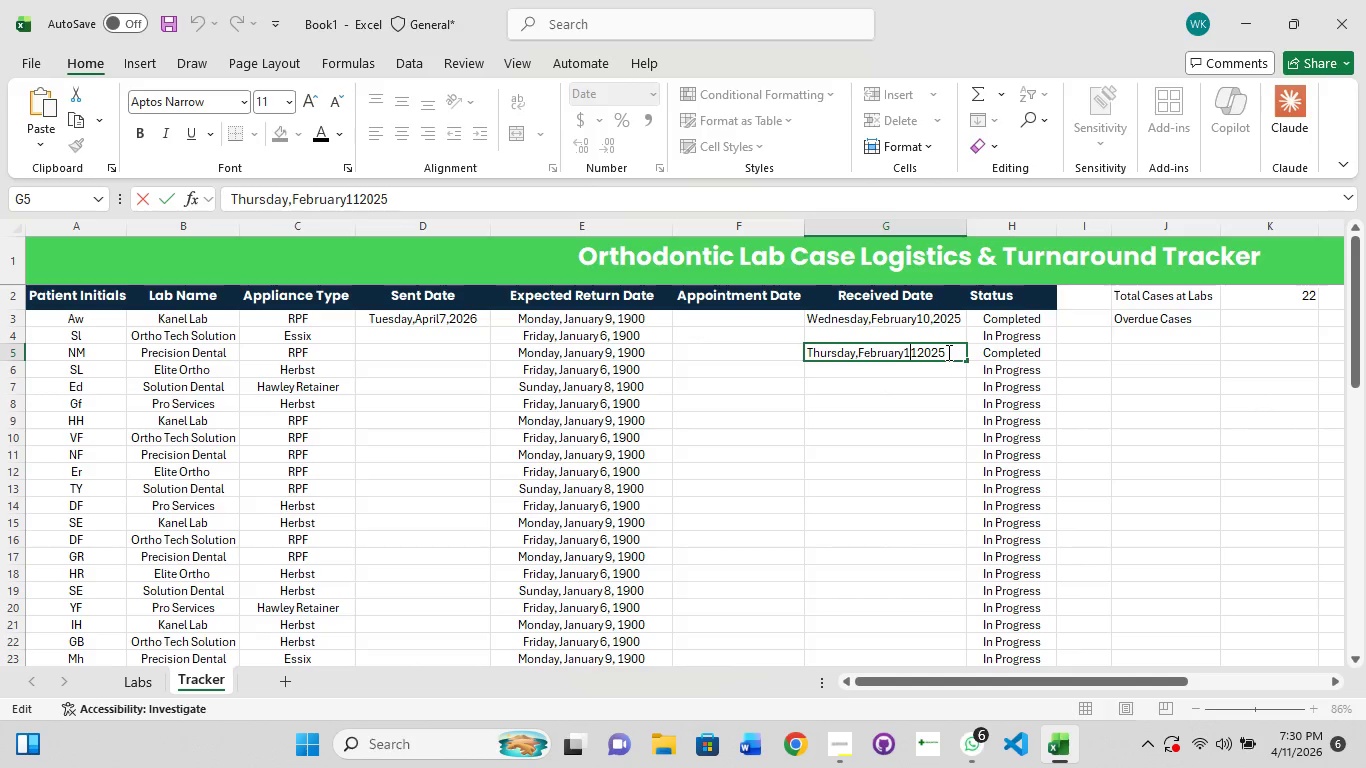 
key(ArrowRight)
 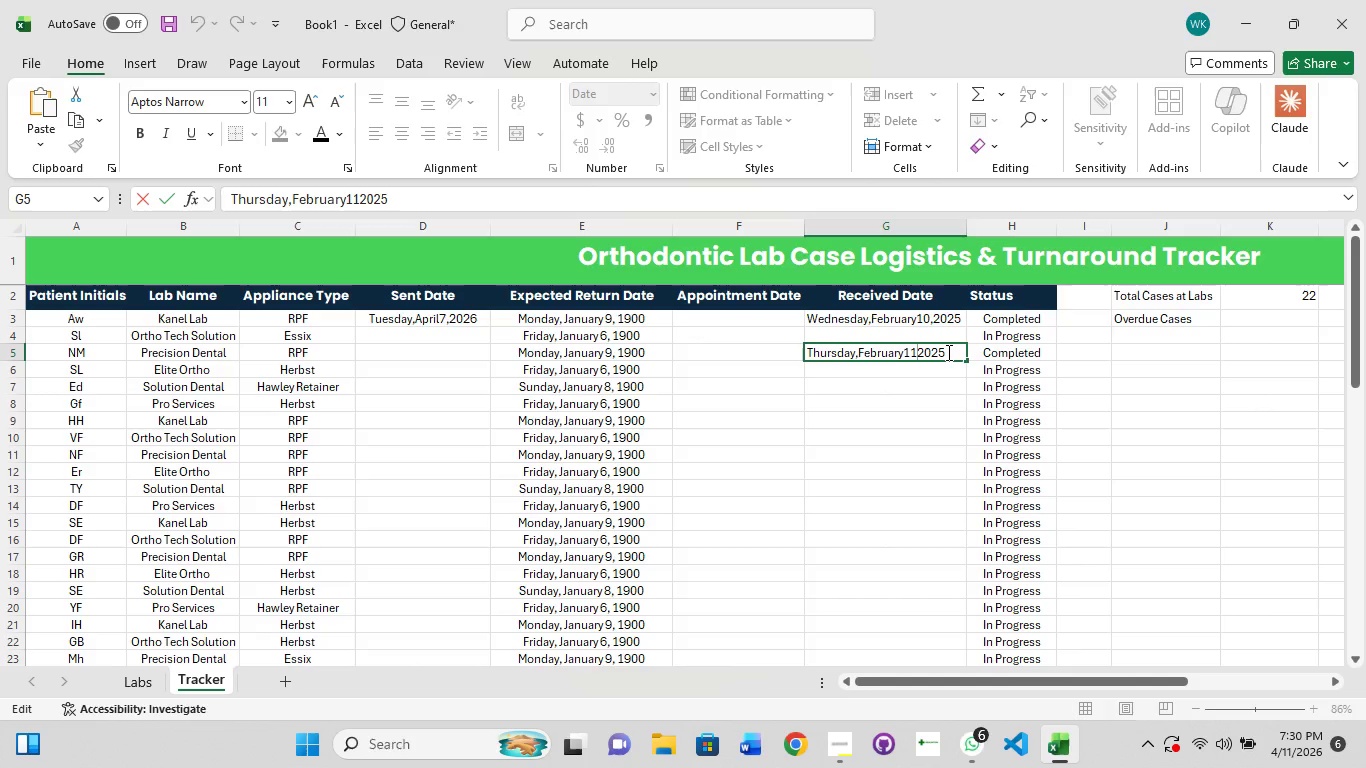 
key(Comma)
 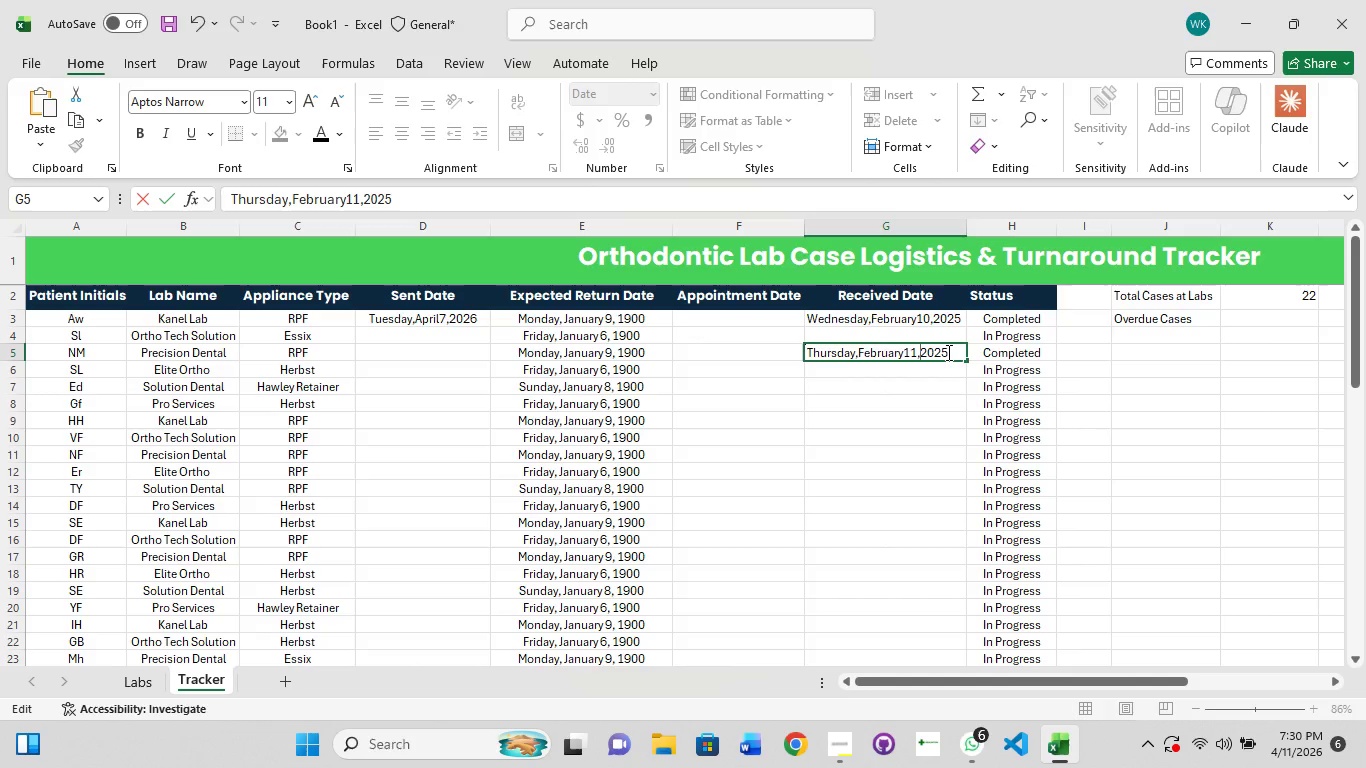 
key(Control+A)
 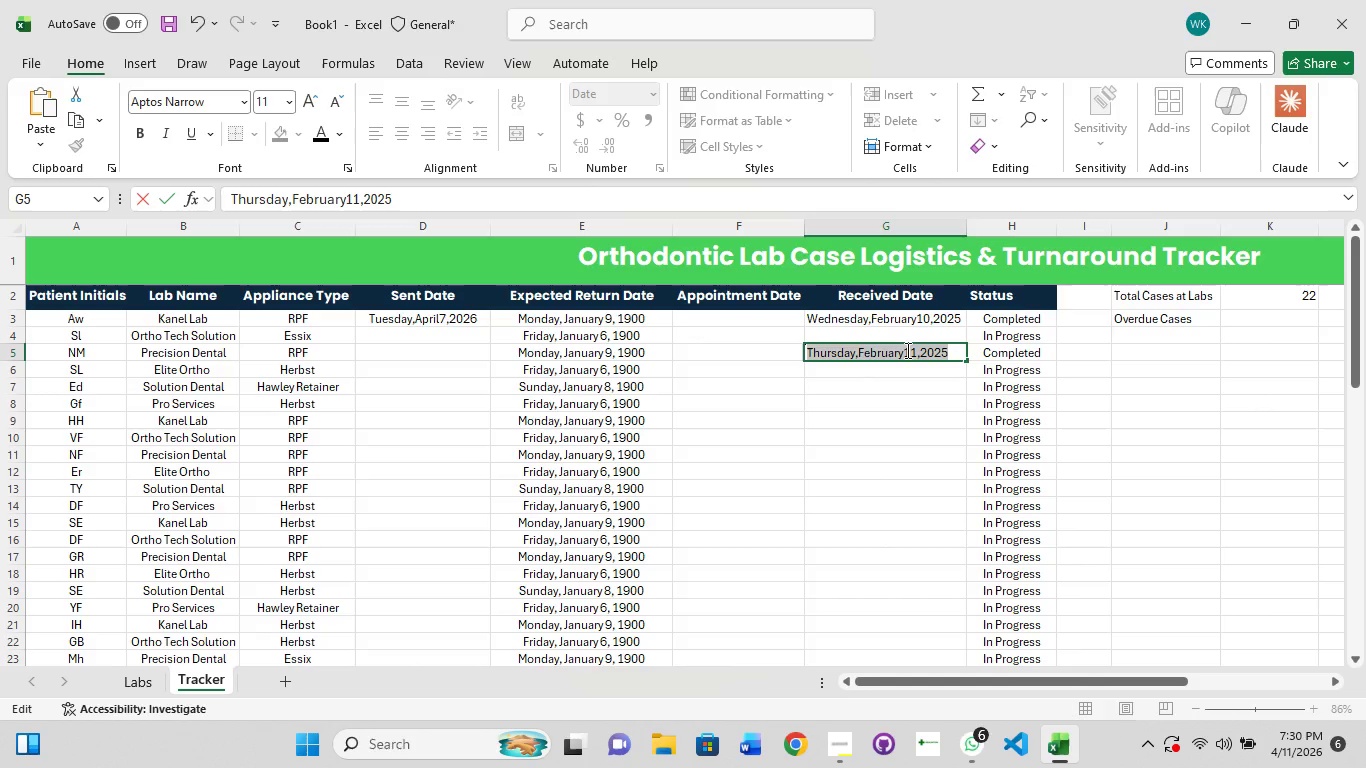 
left_click([895, 522])
 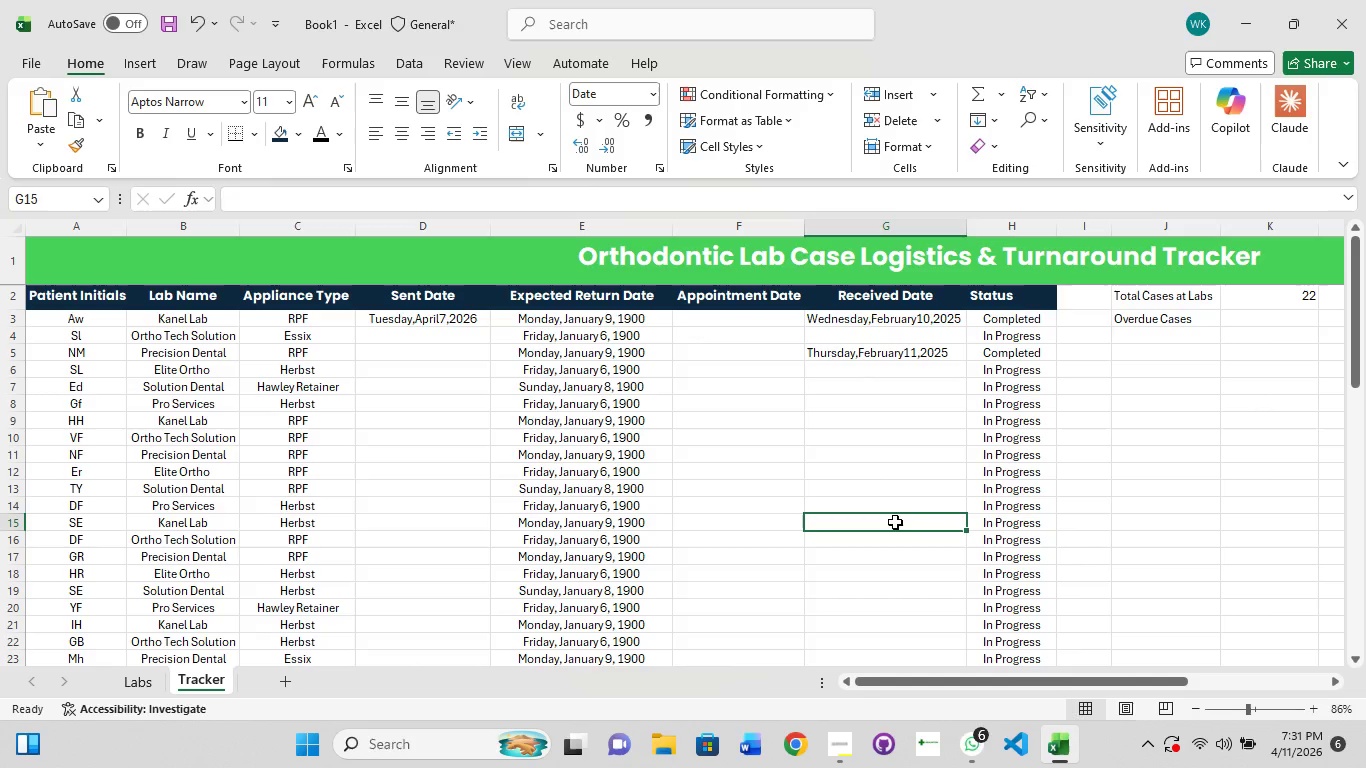 
double_click([895, 522])
 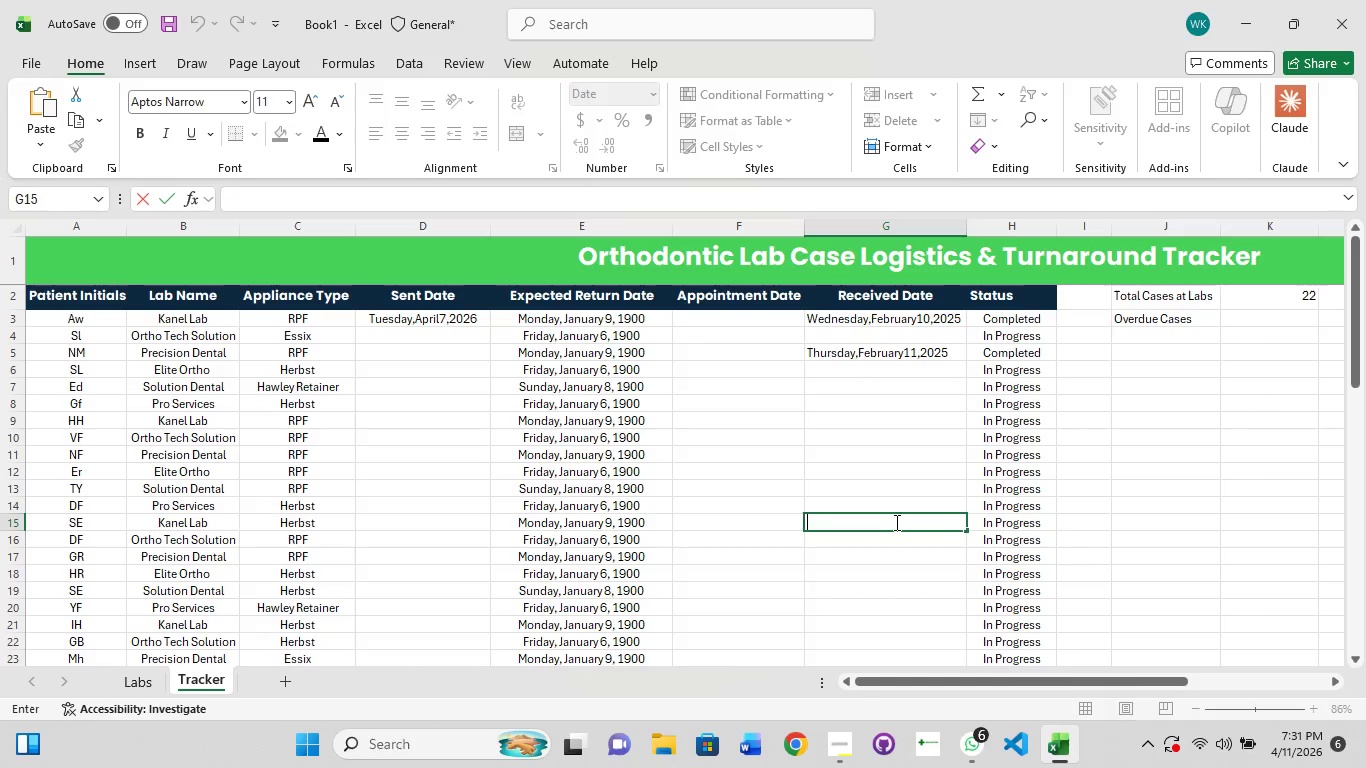 
hold_key(key=ControlLeft, duration=0.42)
 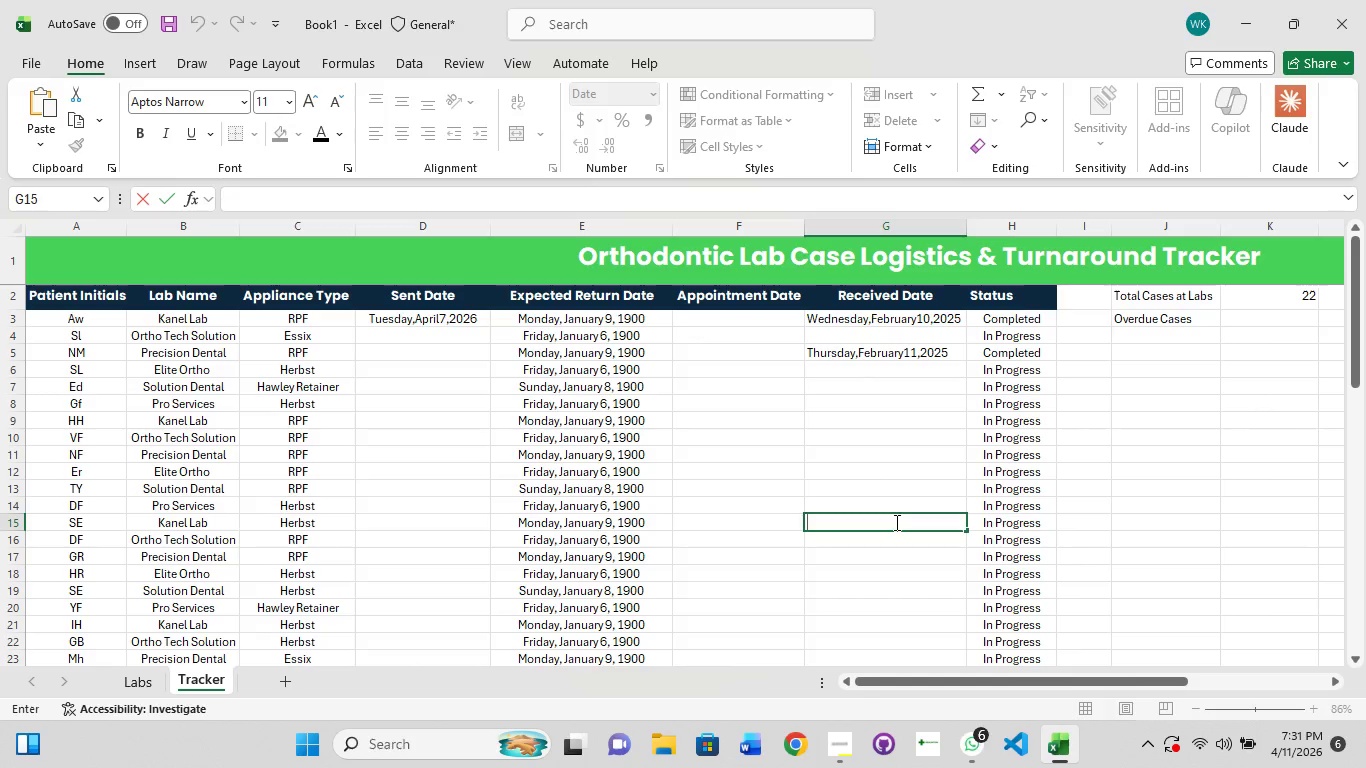 
key(Control+V)
 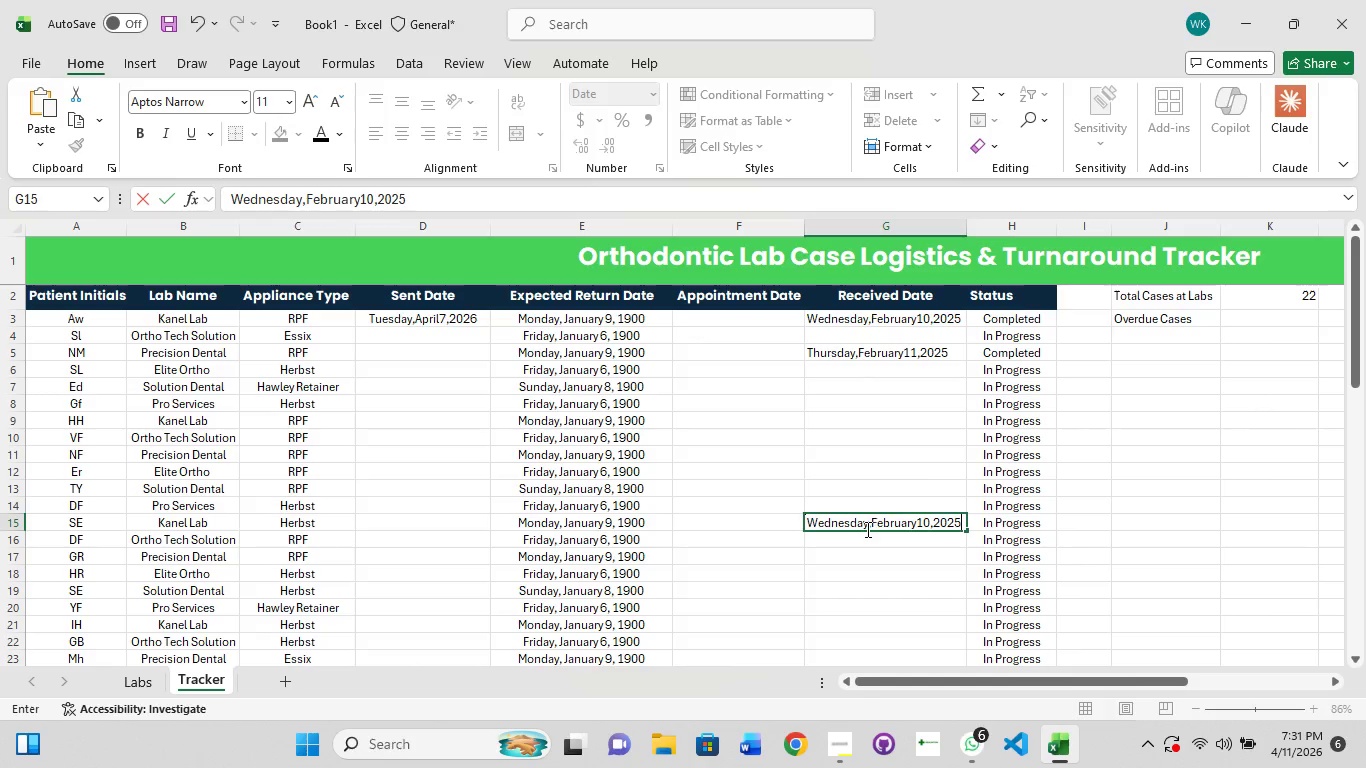 
left_click([873, 516])
 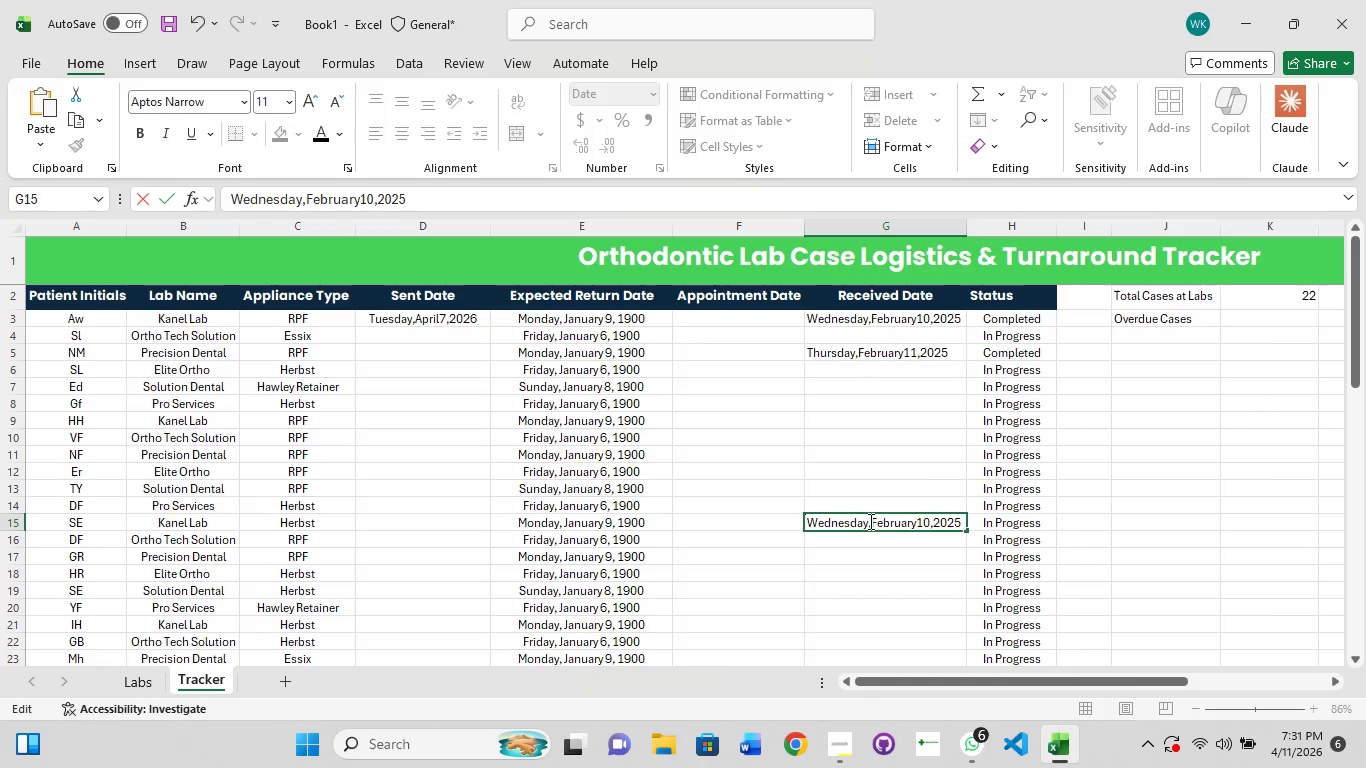 
left_click([859, 524])
 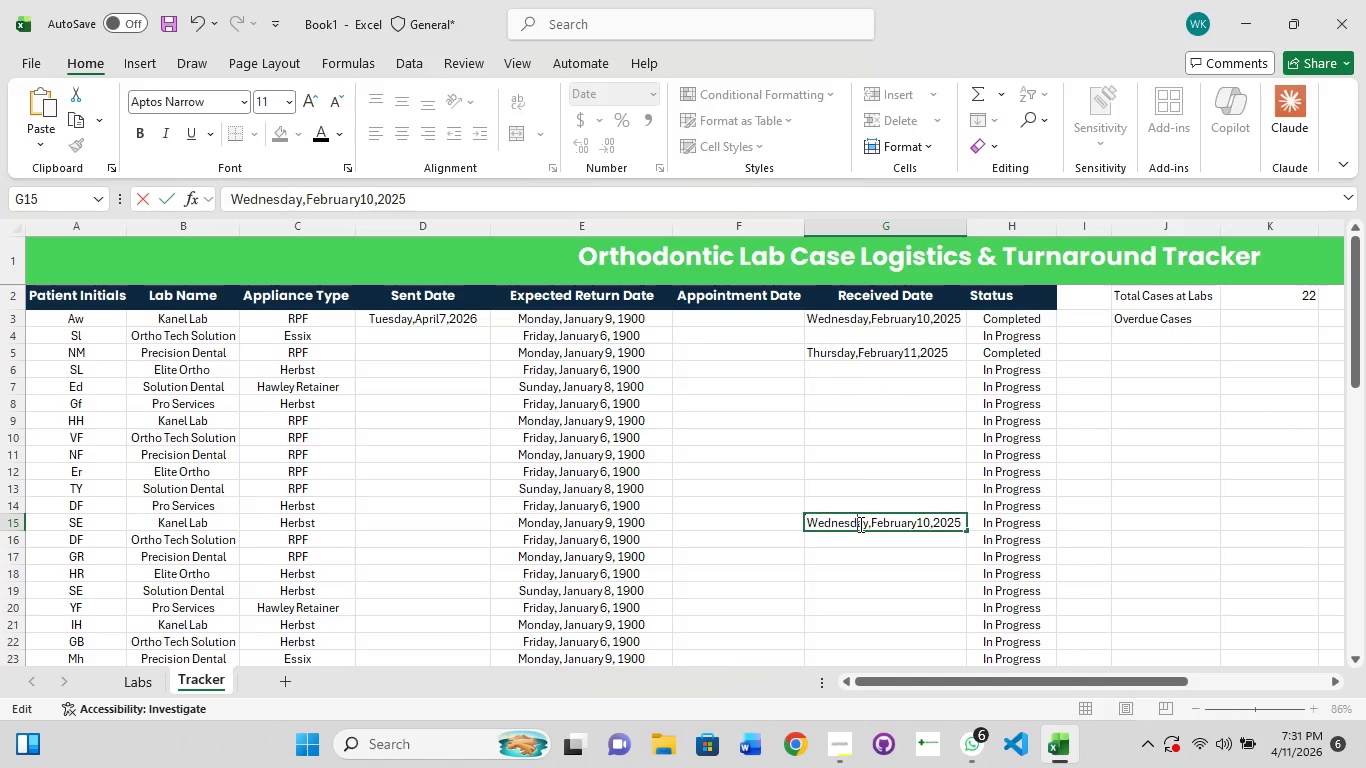 
key(Backspace)
 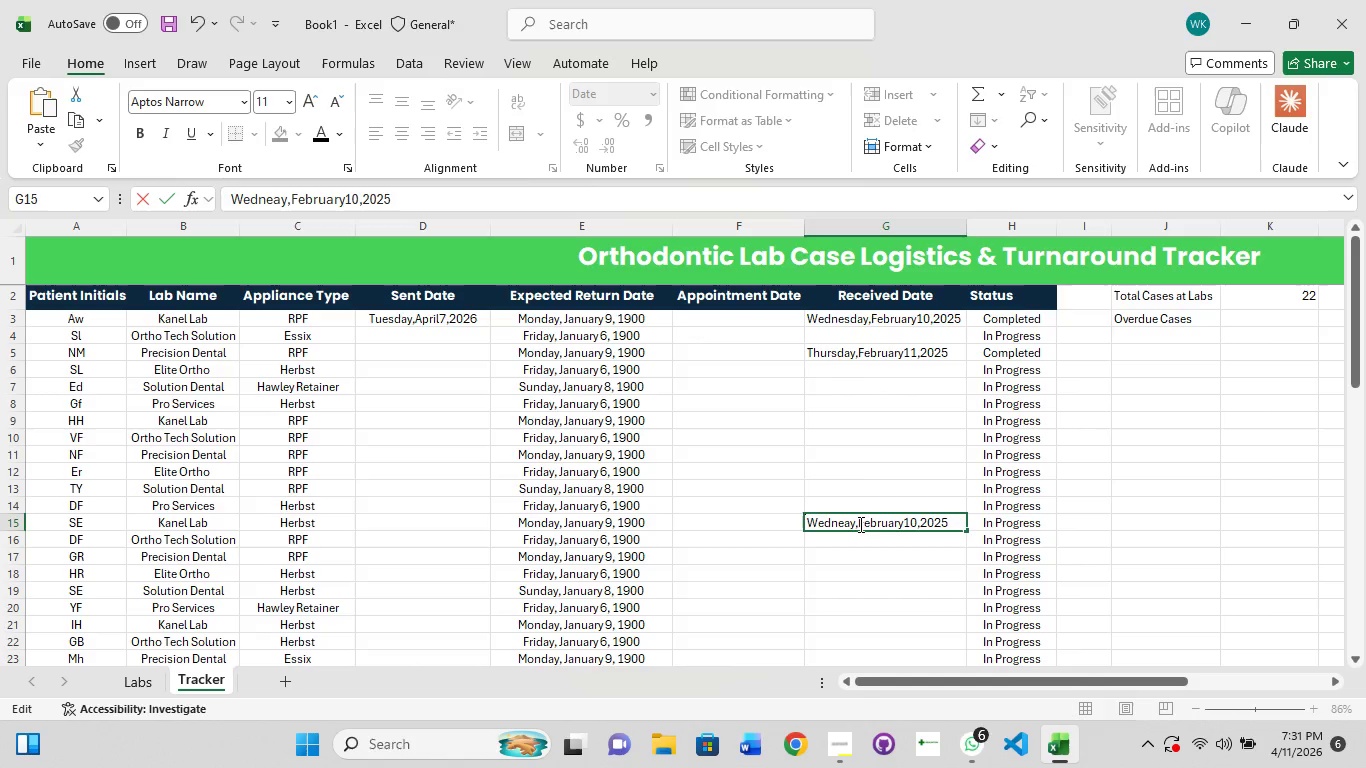 
key(Backspace)
 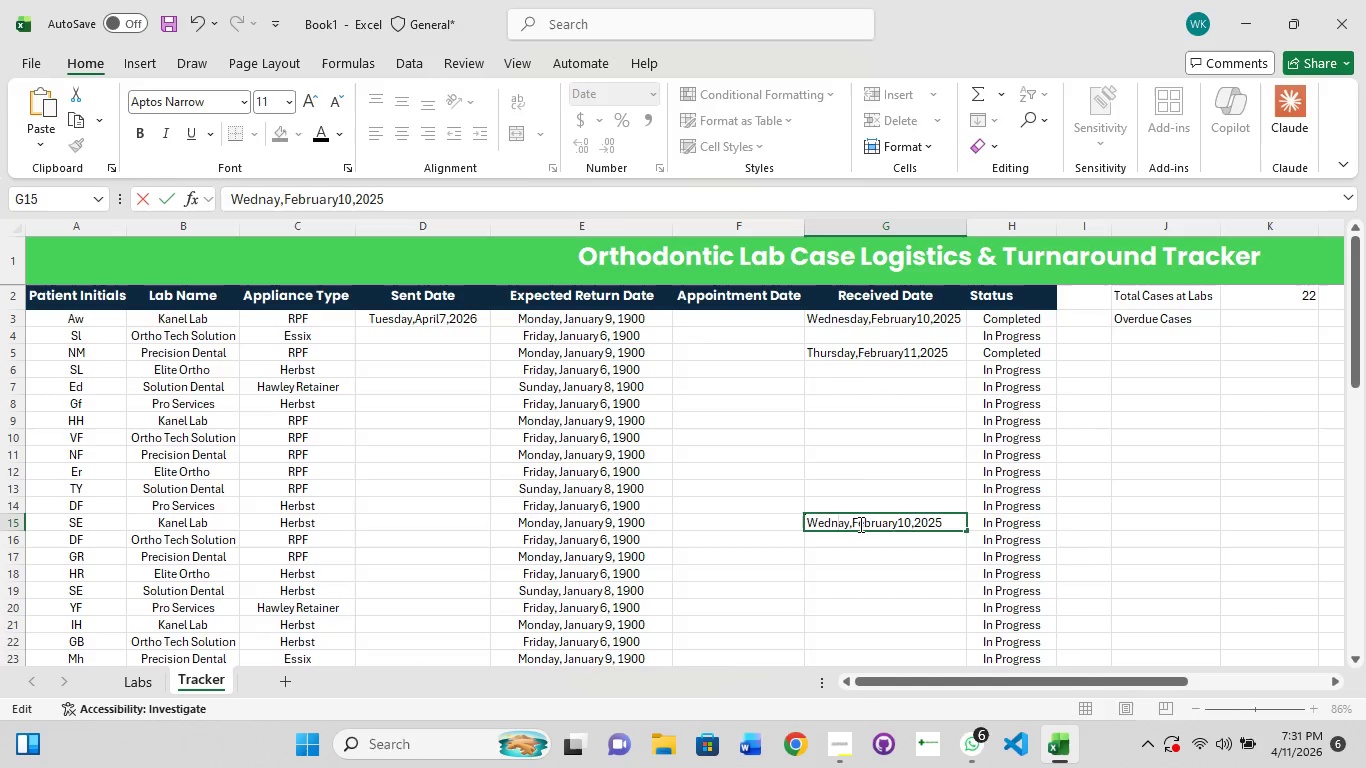 
key(Backspace)
 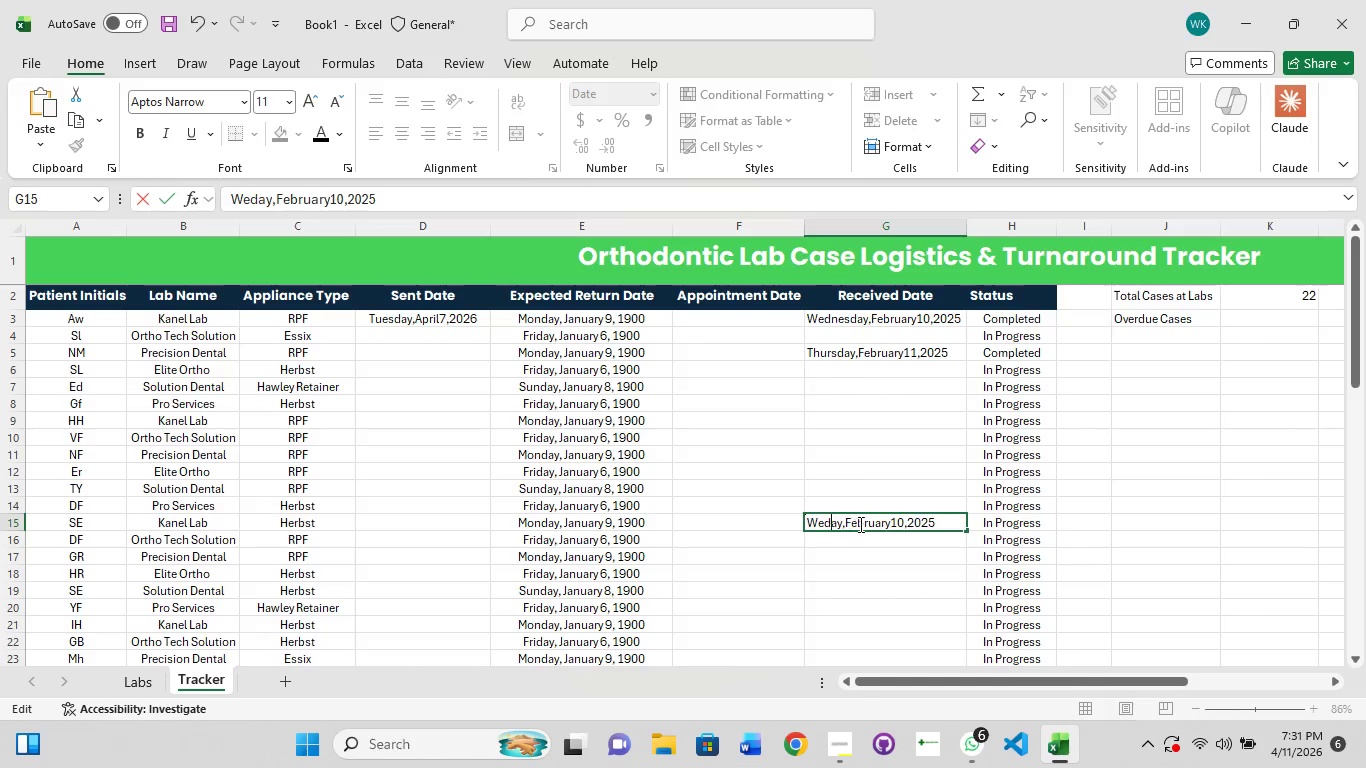 
key(Backspace)
 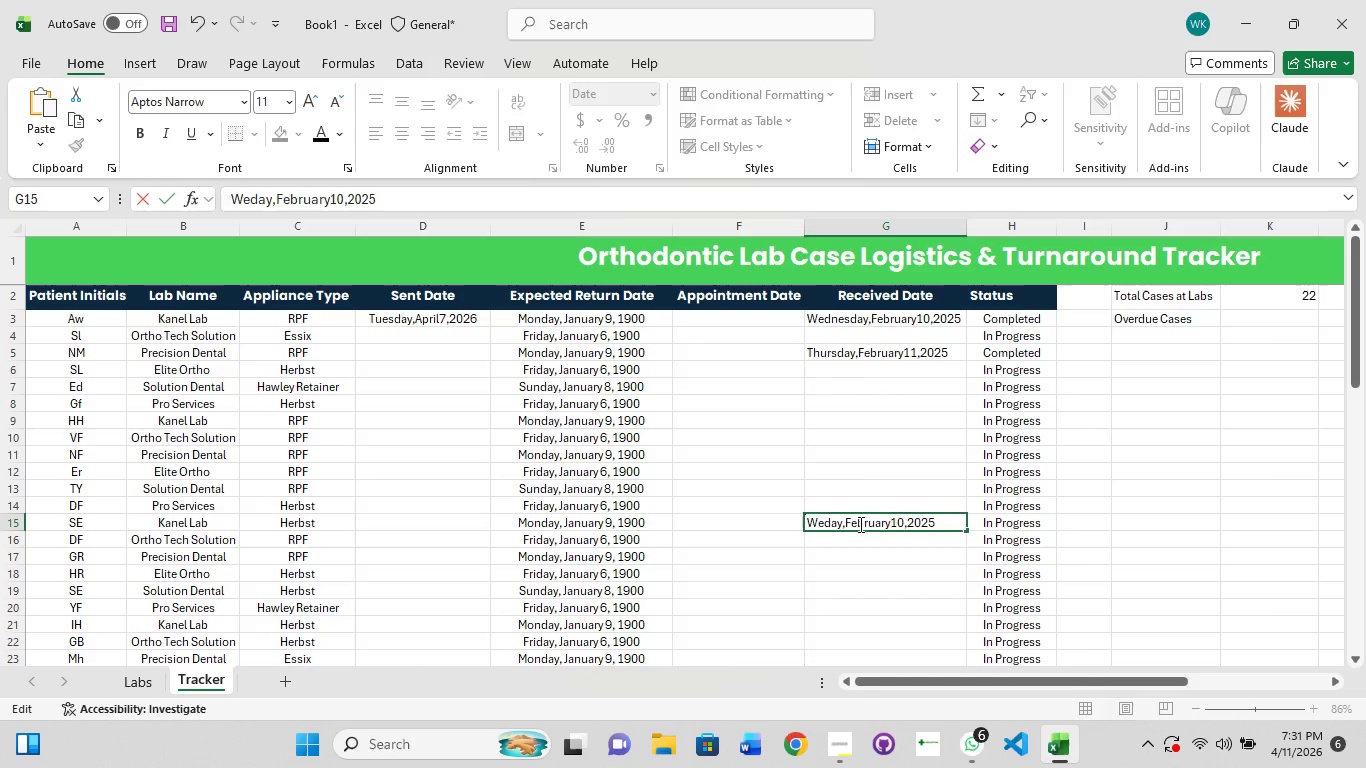 
key(ArrowRight)
 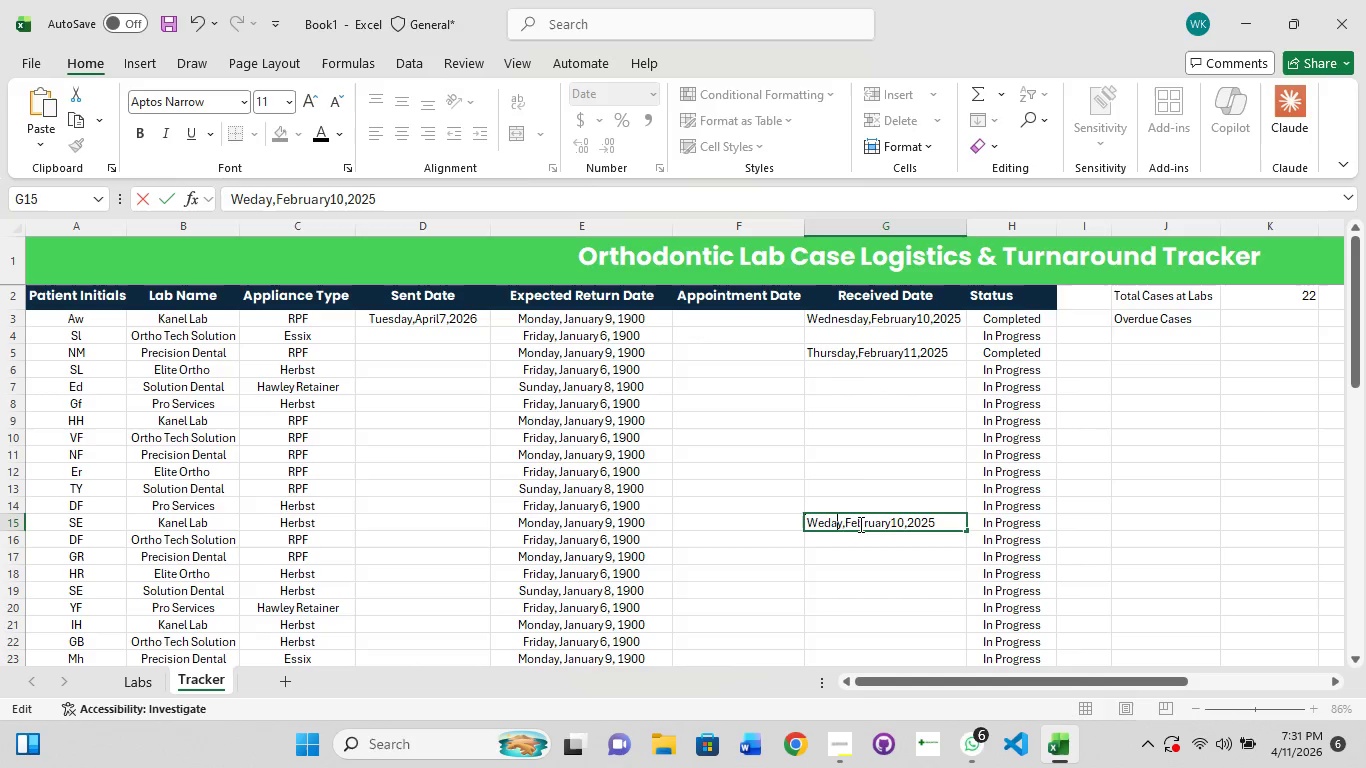 
key(ArrowRight)
 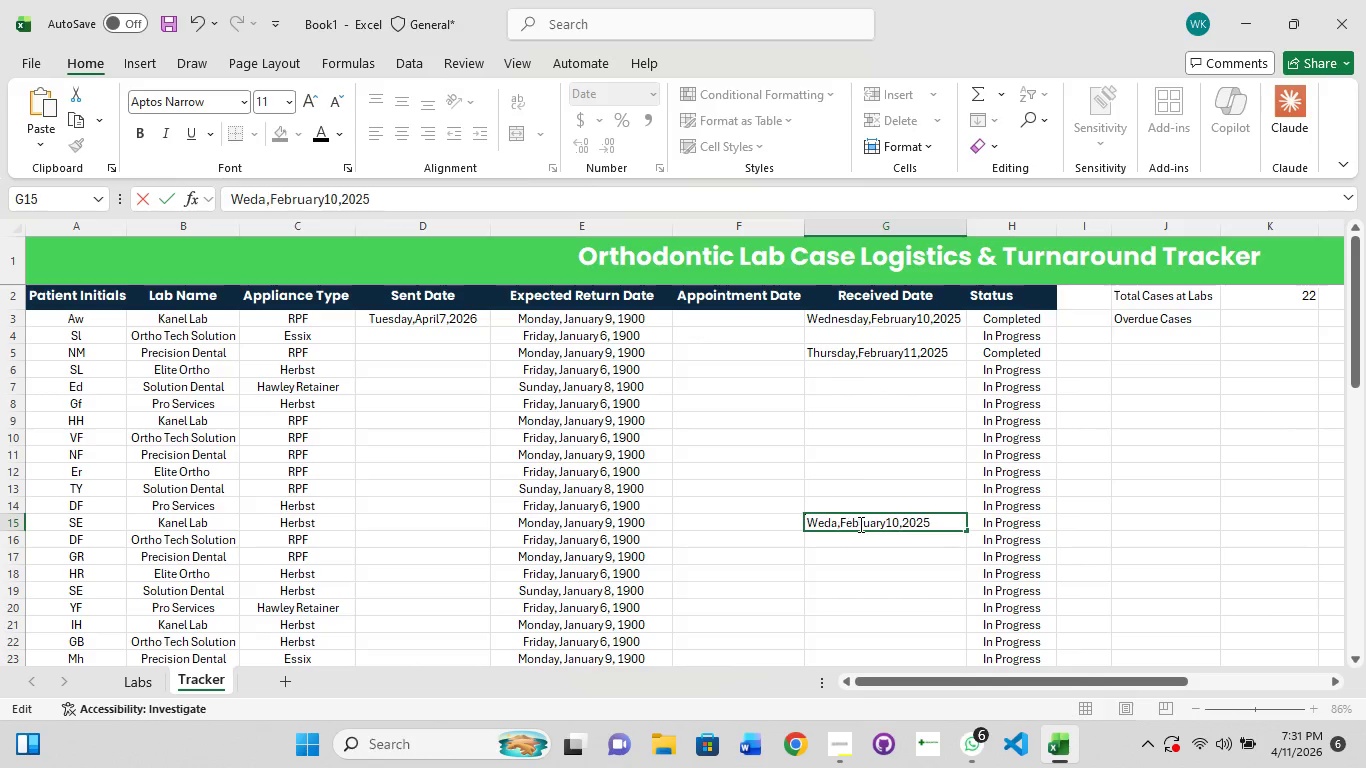 
key(Backspace)
key(Backspace)
key(Backspace)
key(Backspace)
key(Backspace)
type(Thiur)
key(Backspace)
key(Backspace)
type(rsday)
 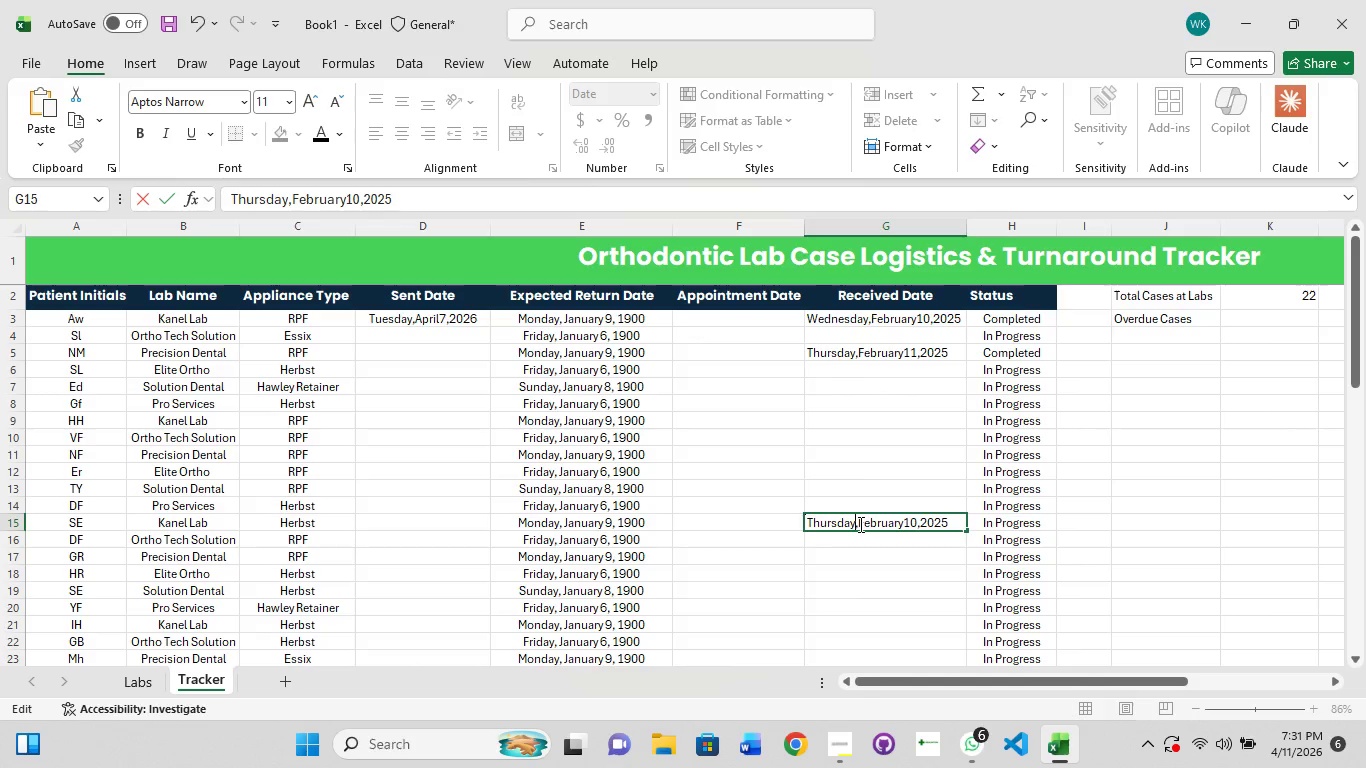 
left_click([915, 526])
 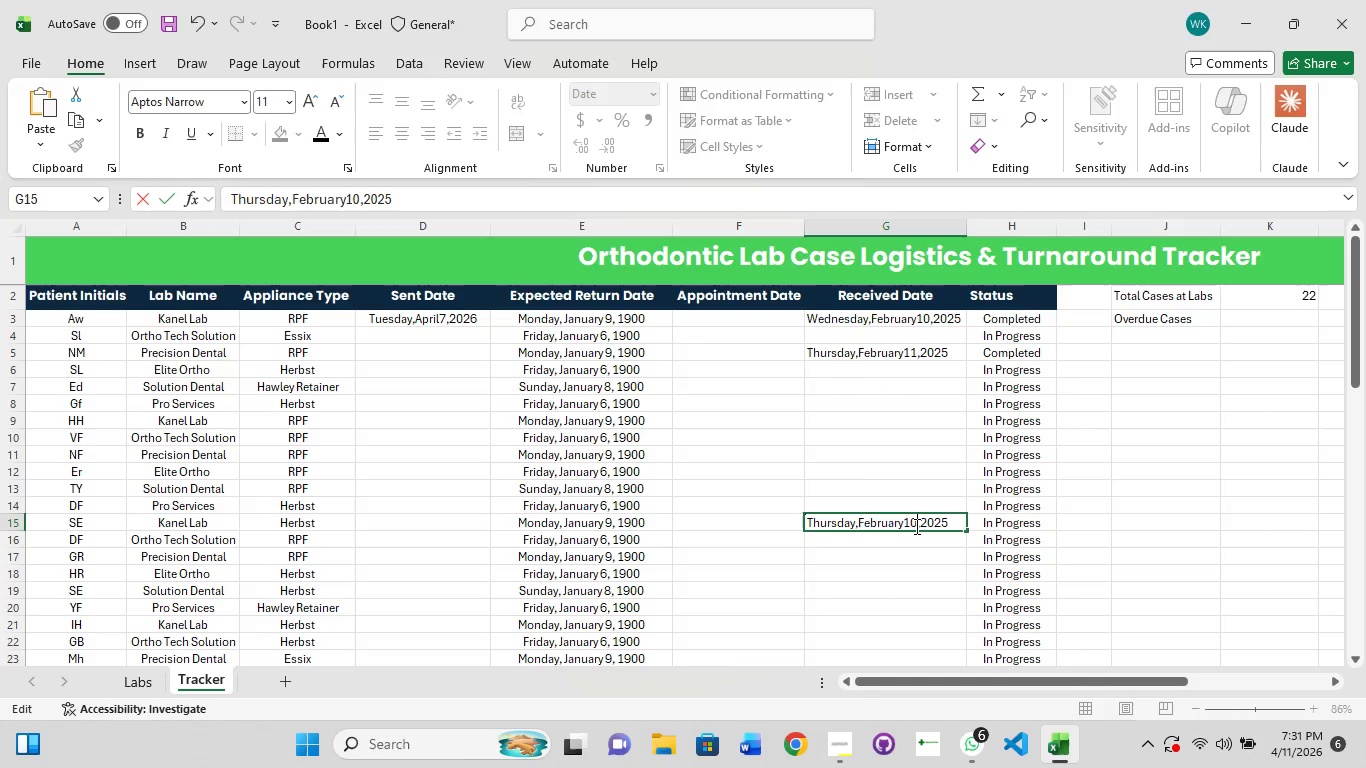 
double_click([915, 526])
 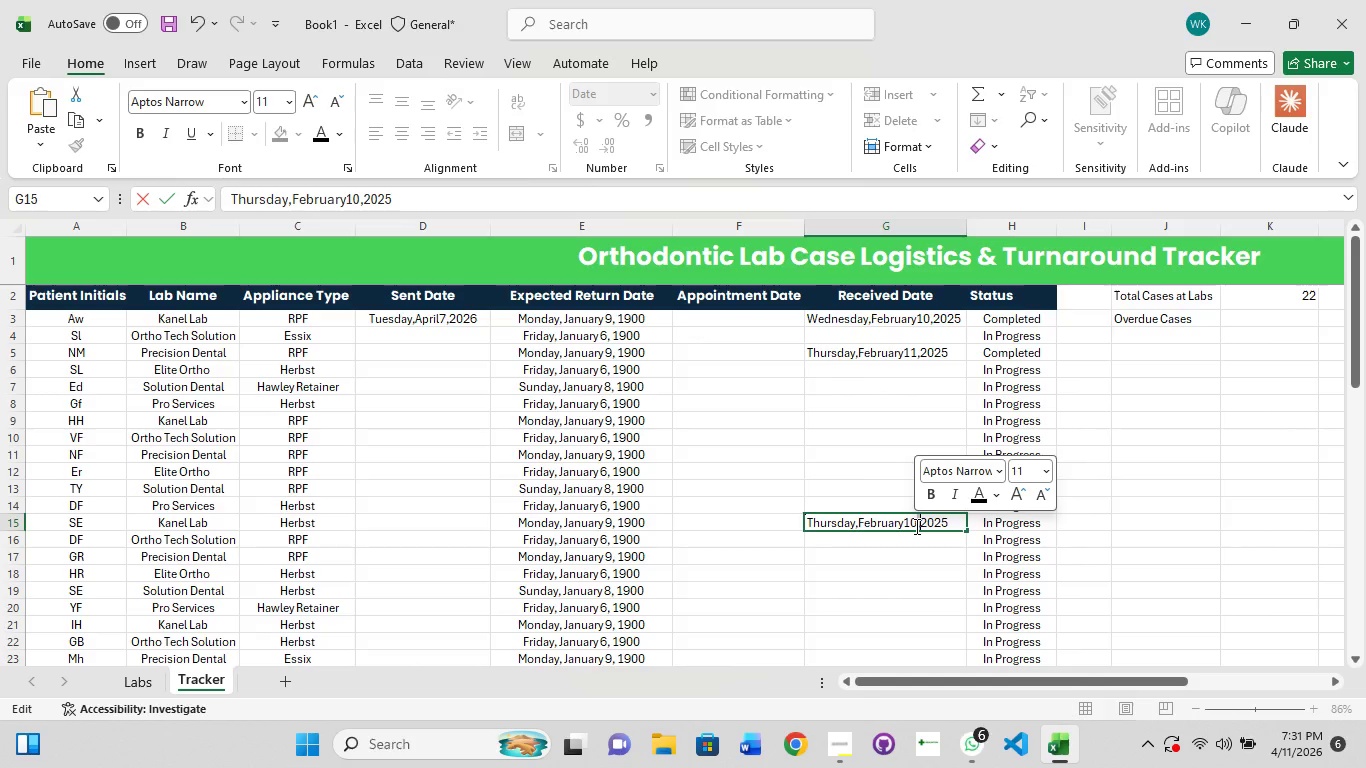 
key(ArrowLeft)
 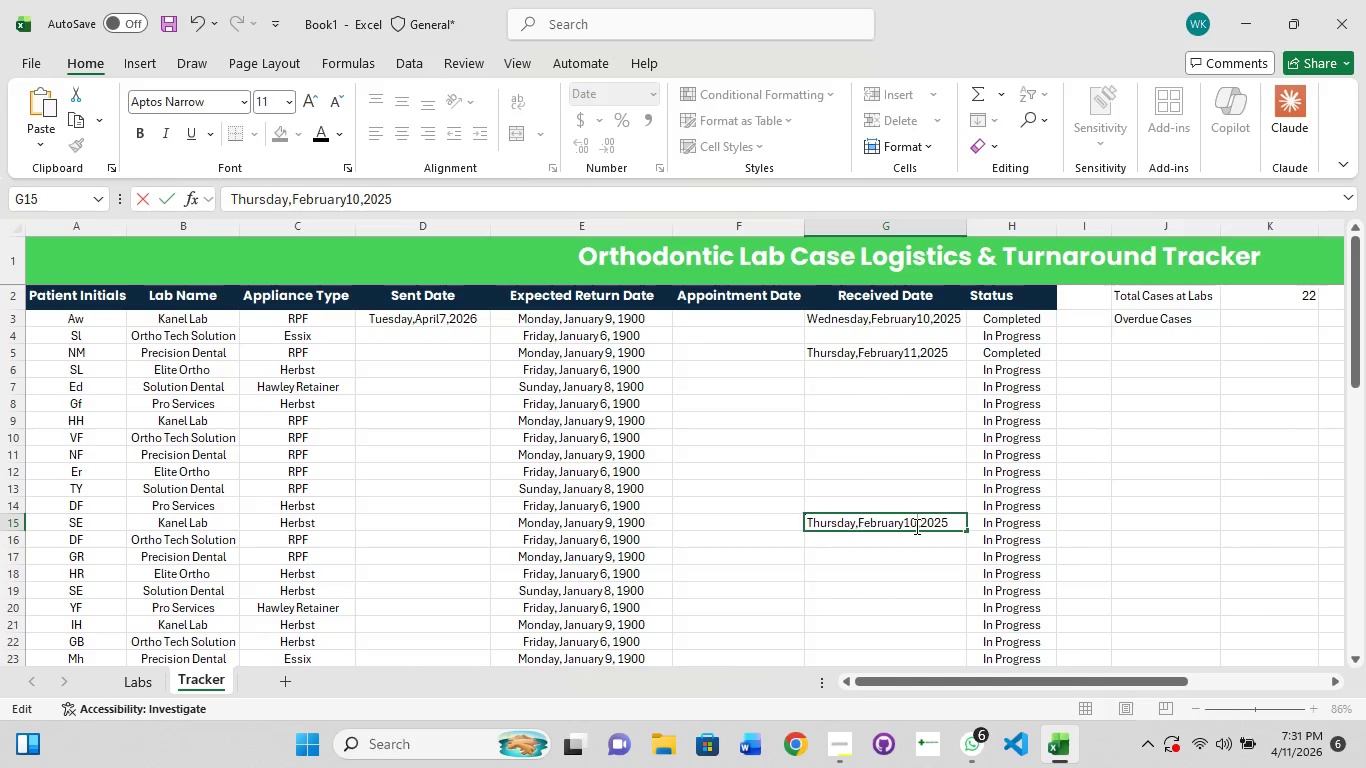 
key(Backspace)
 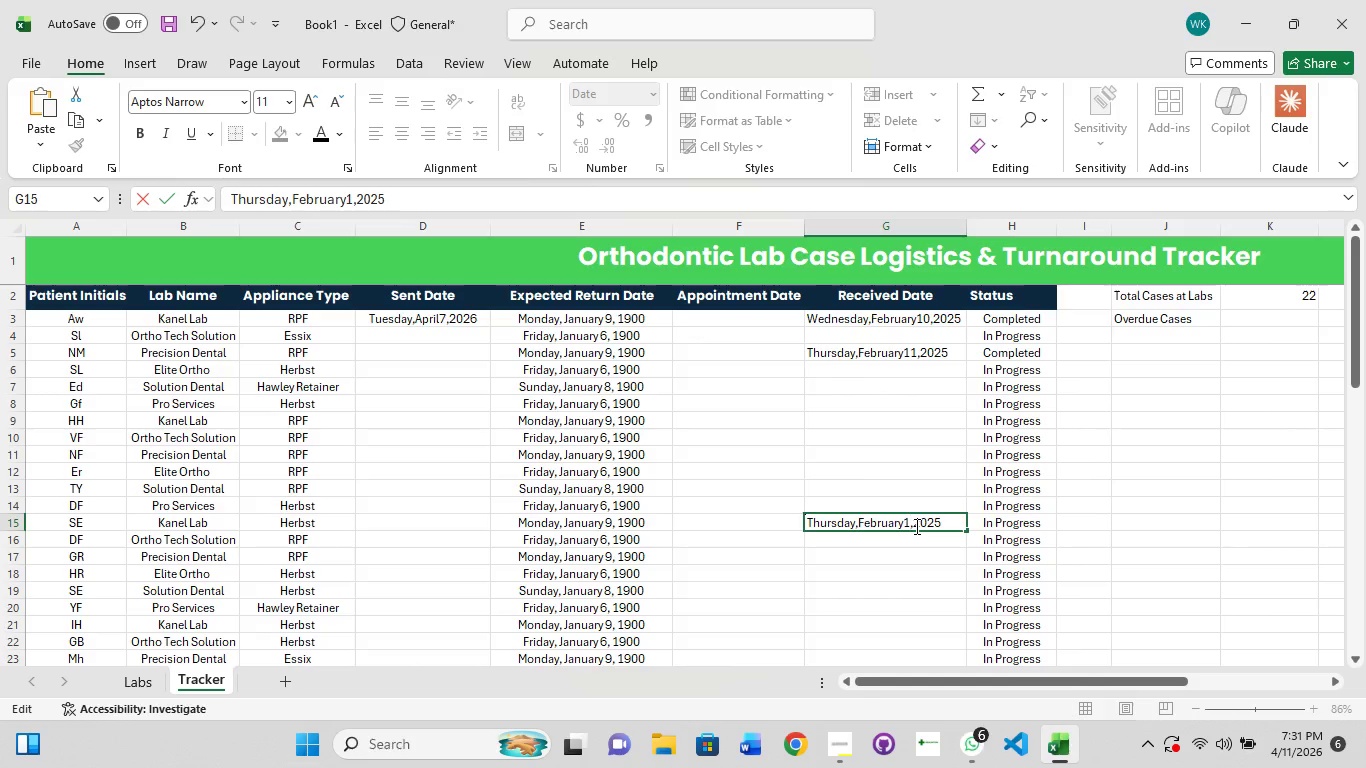 
key(1)
 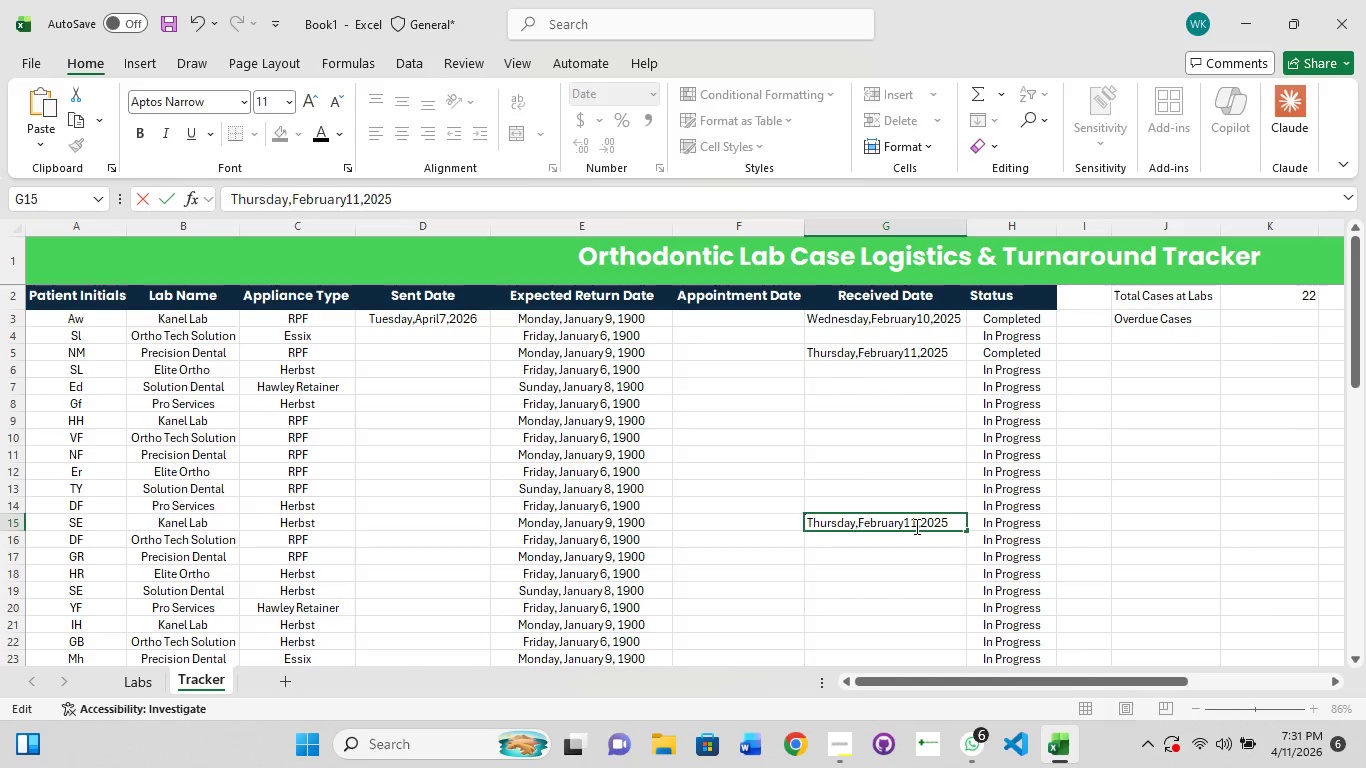 
key(Enter)
 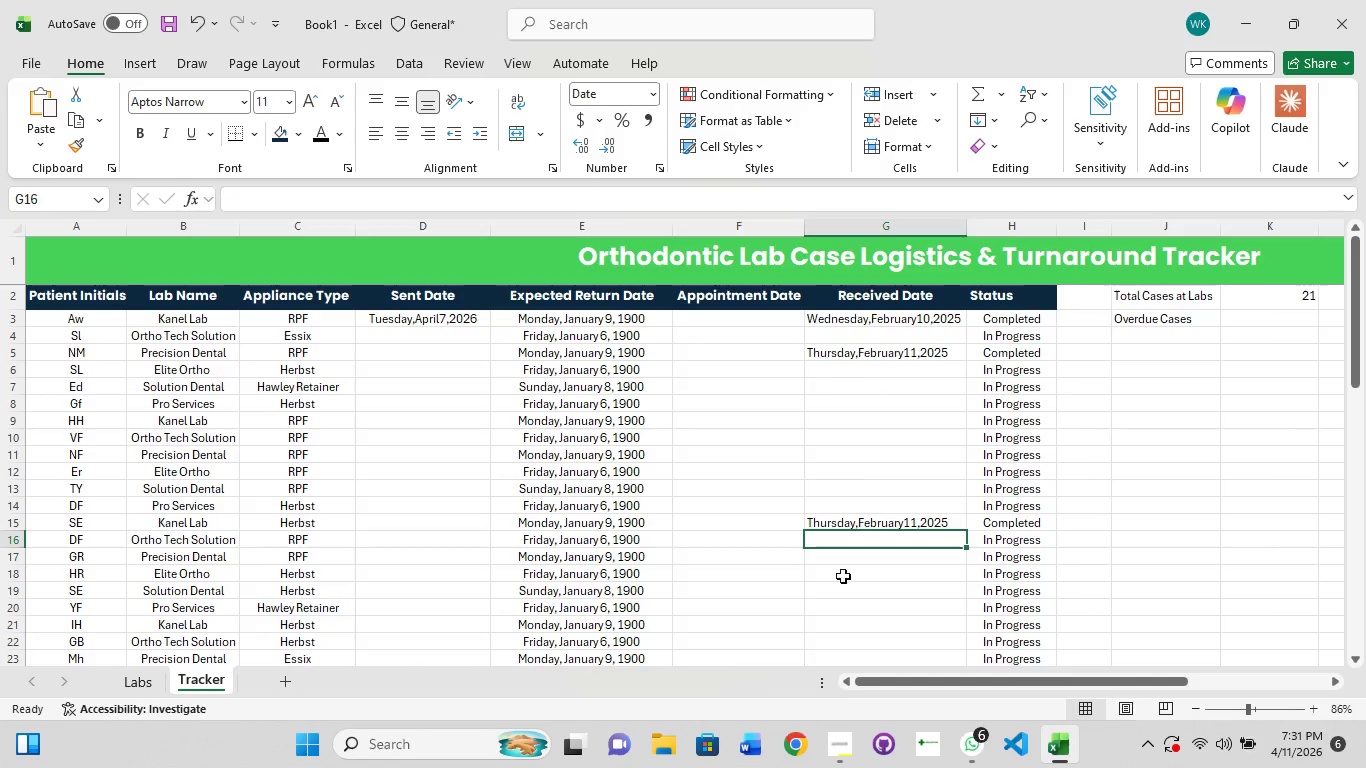 
double_click([855, 576])
 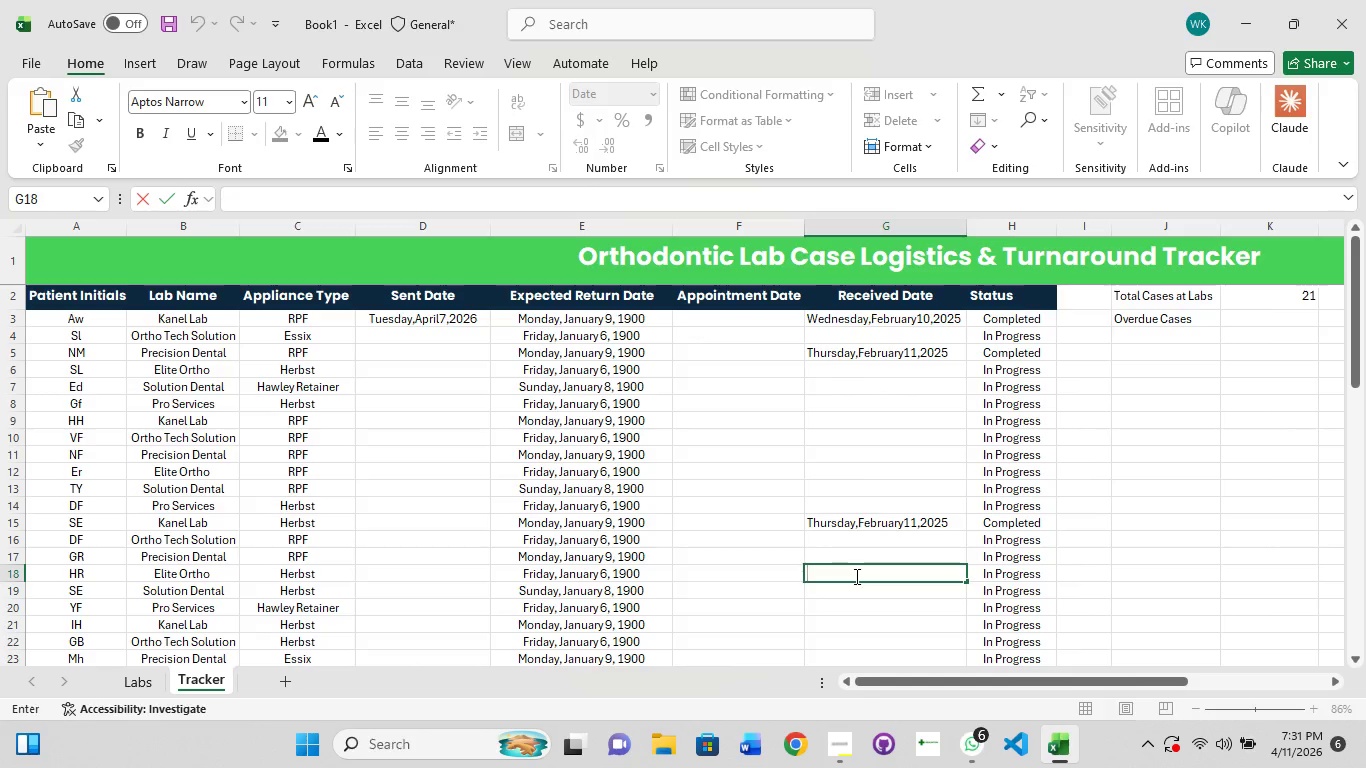 
hold_key(key=ControlLeft, duration=0.31)
 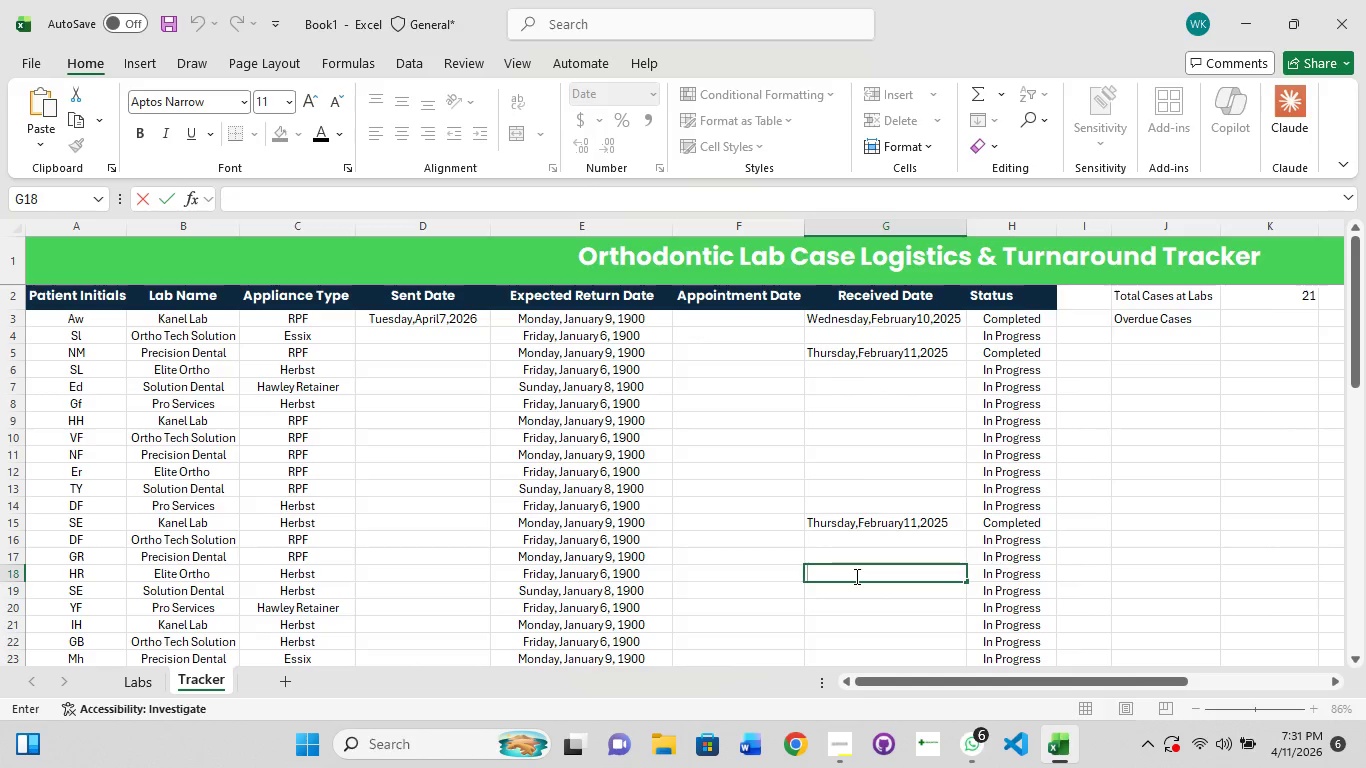 
key(Control+V)
 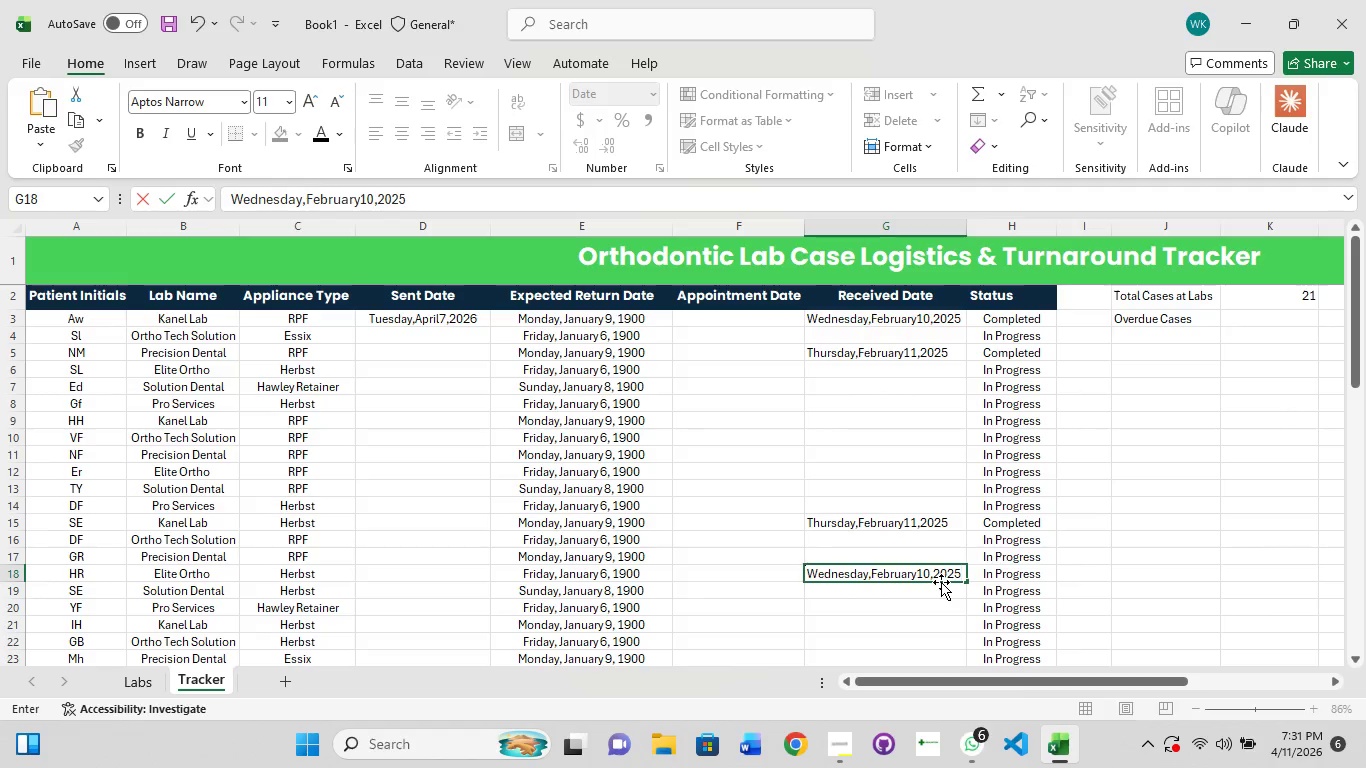 
key(Enter)
 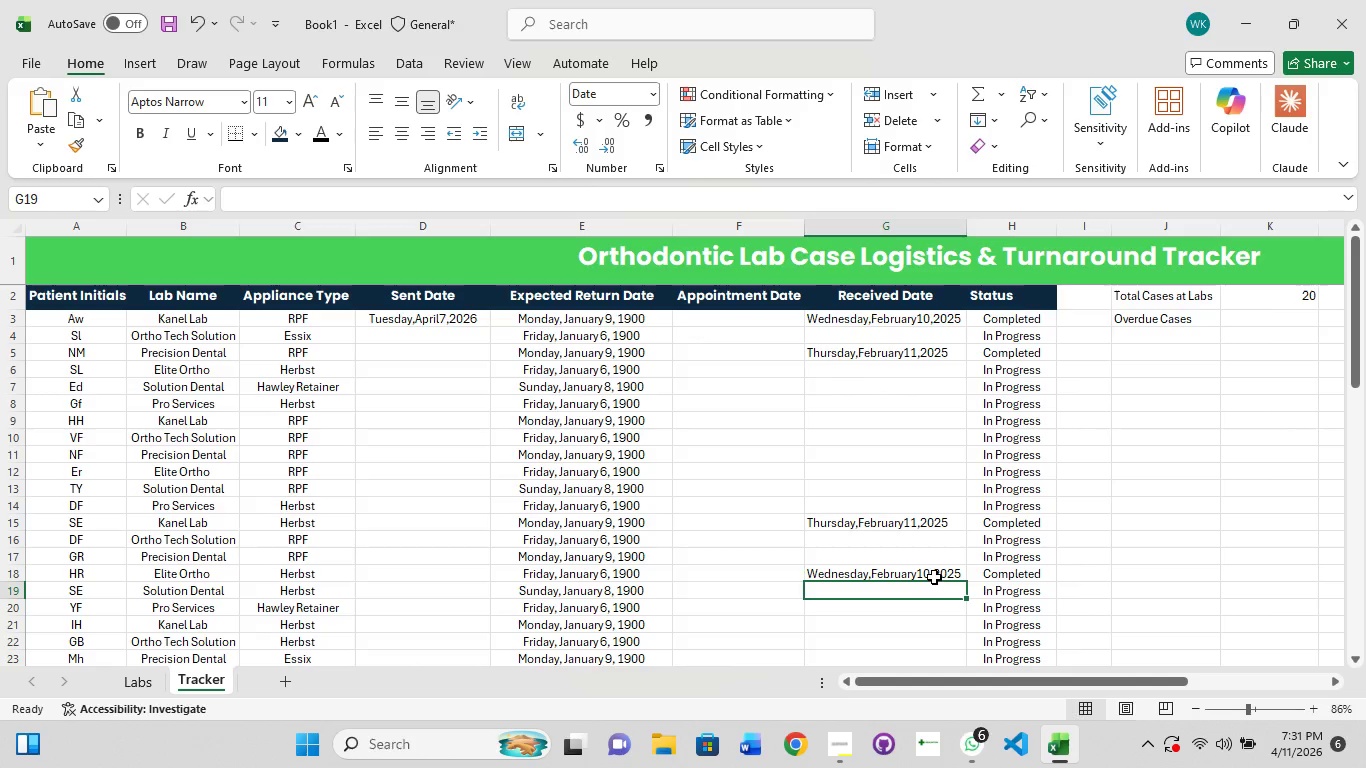 
key(Control+V)
 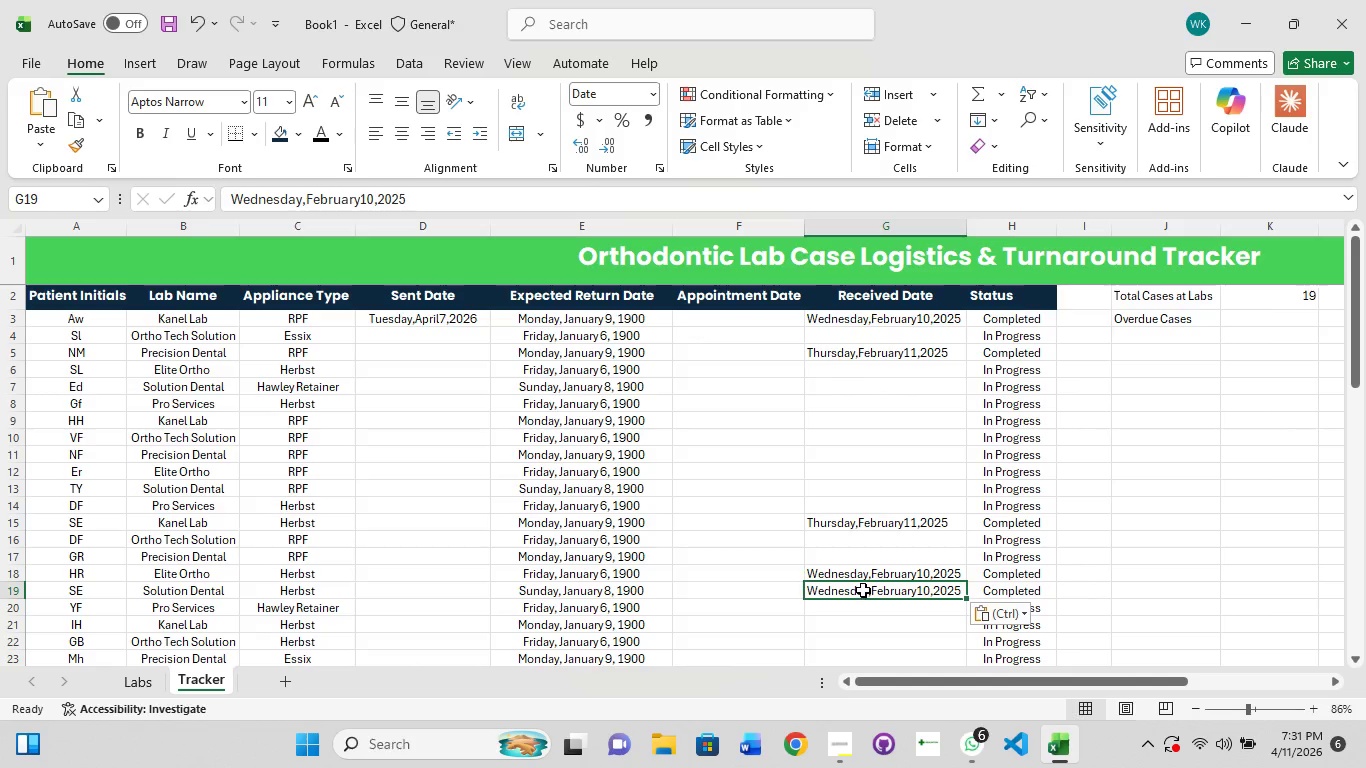 
triple_click([863, 590])
 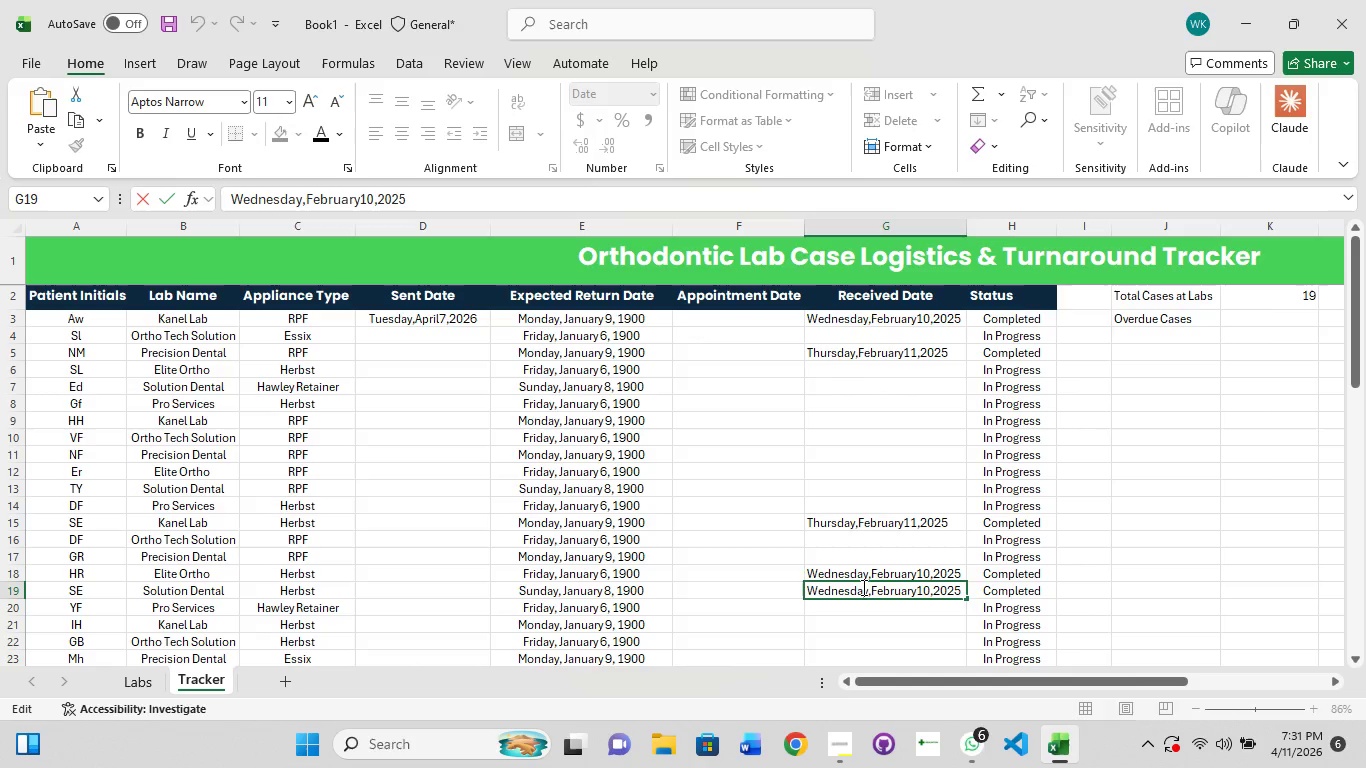 
key(ArrowRight)
 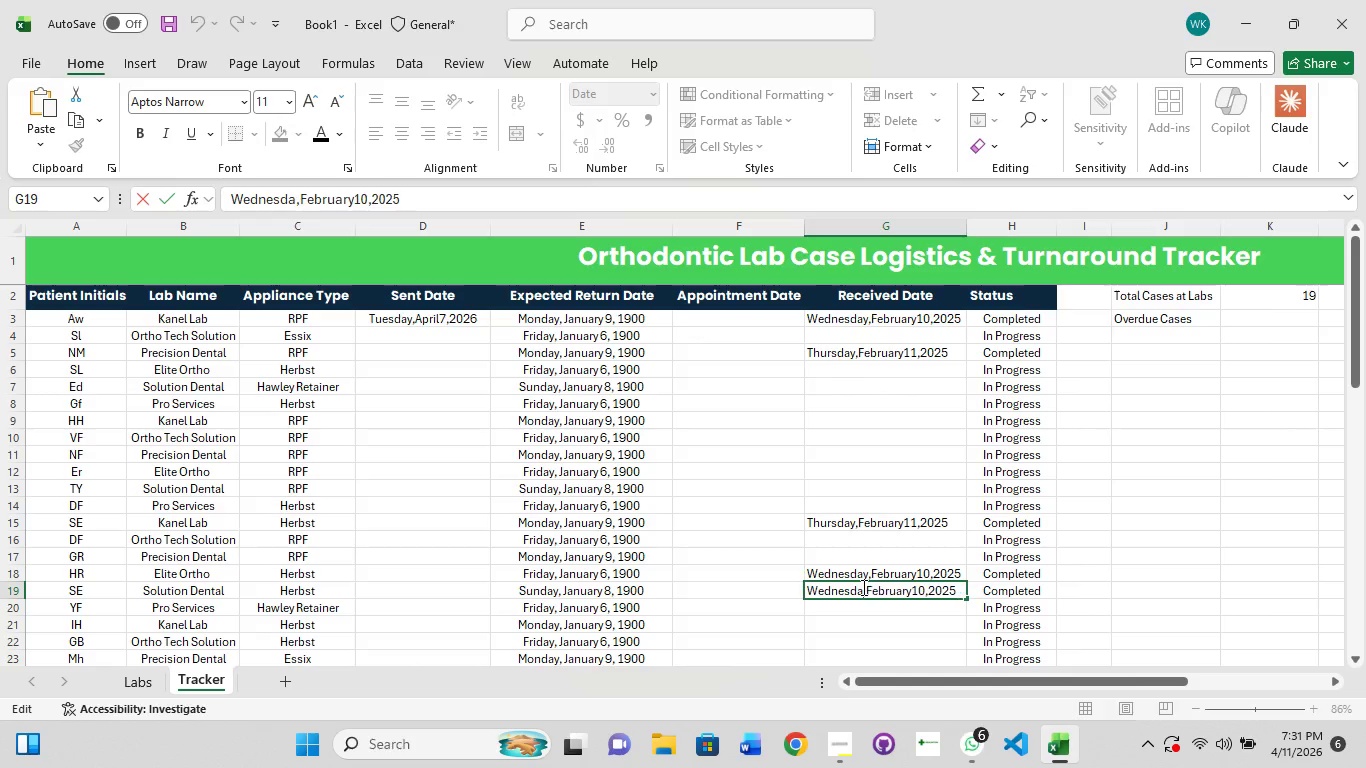 
key(Backspace)
key(Backspace)
key(Backspace)
key(Backspace)
key(Backspace)
key(Backspace)
key(Backspace)
key(Backspace)
key(Backspace)
type(Friday)
 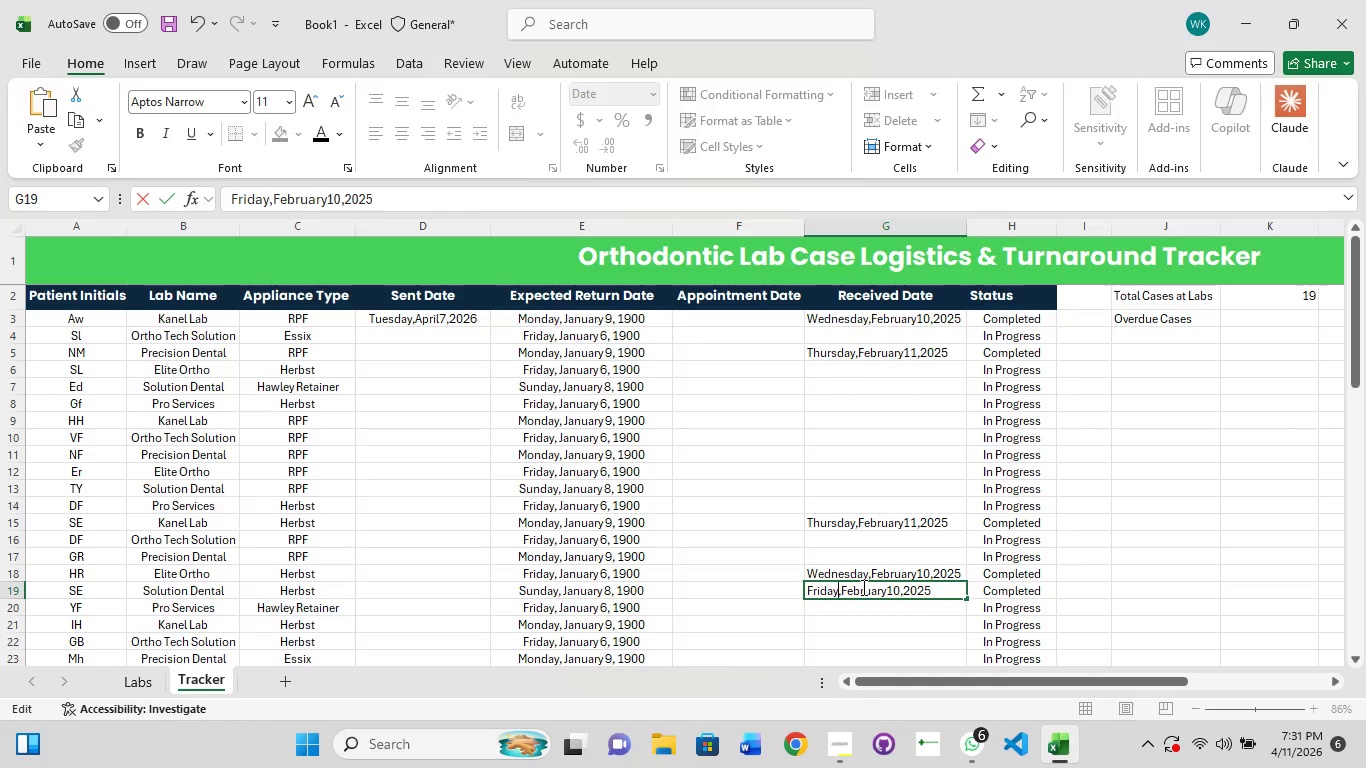 
left_click([899, 589])
 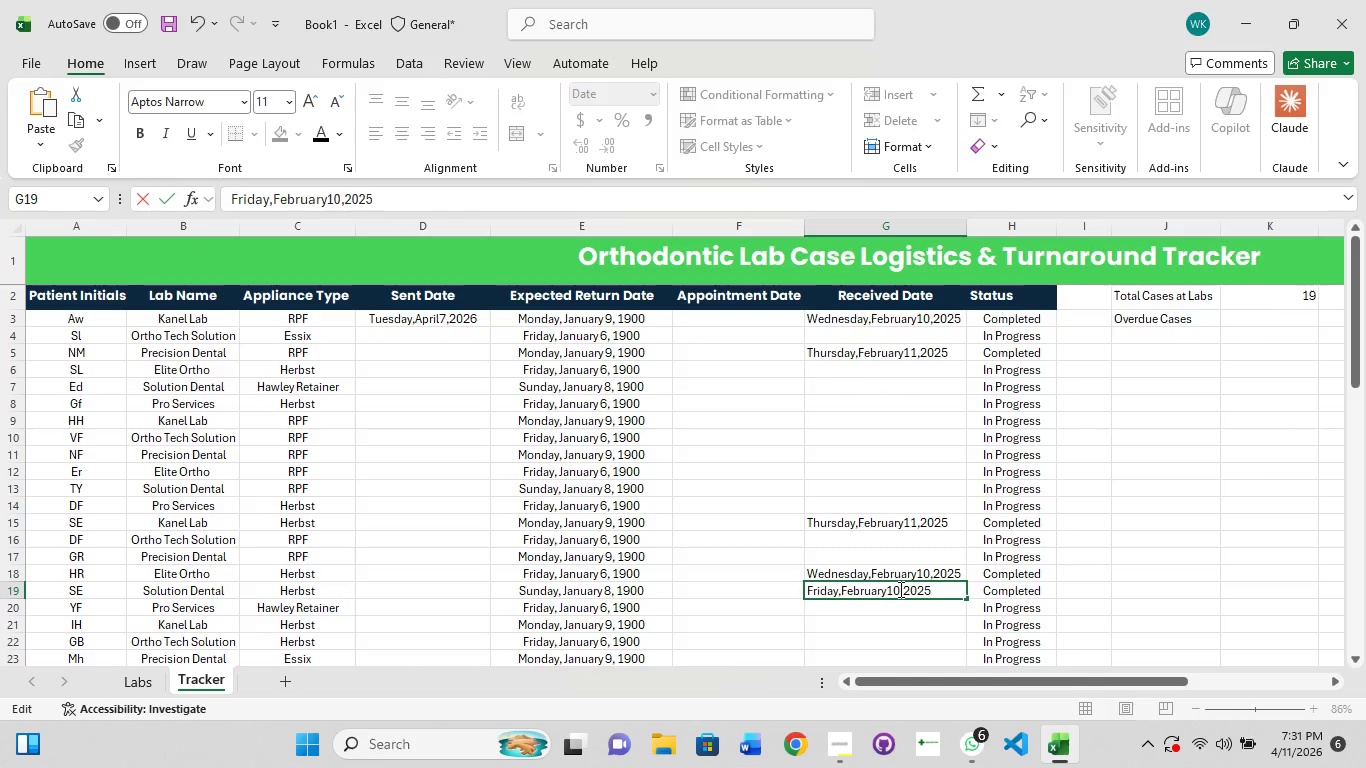 
key(Backspace)
 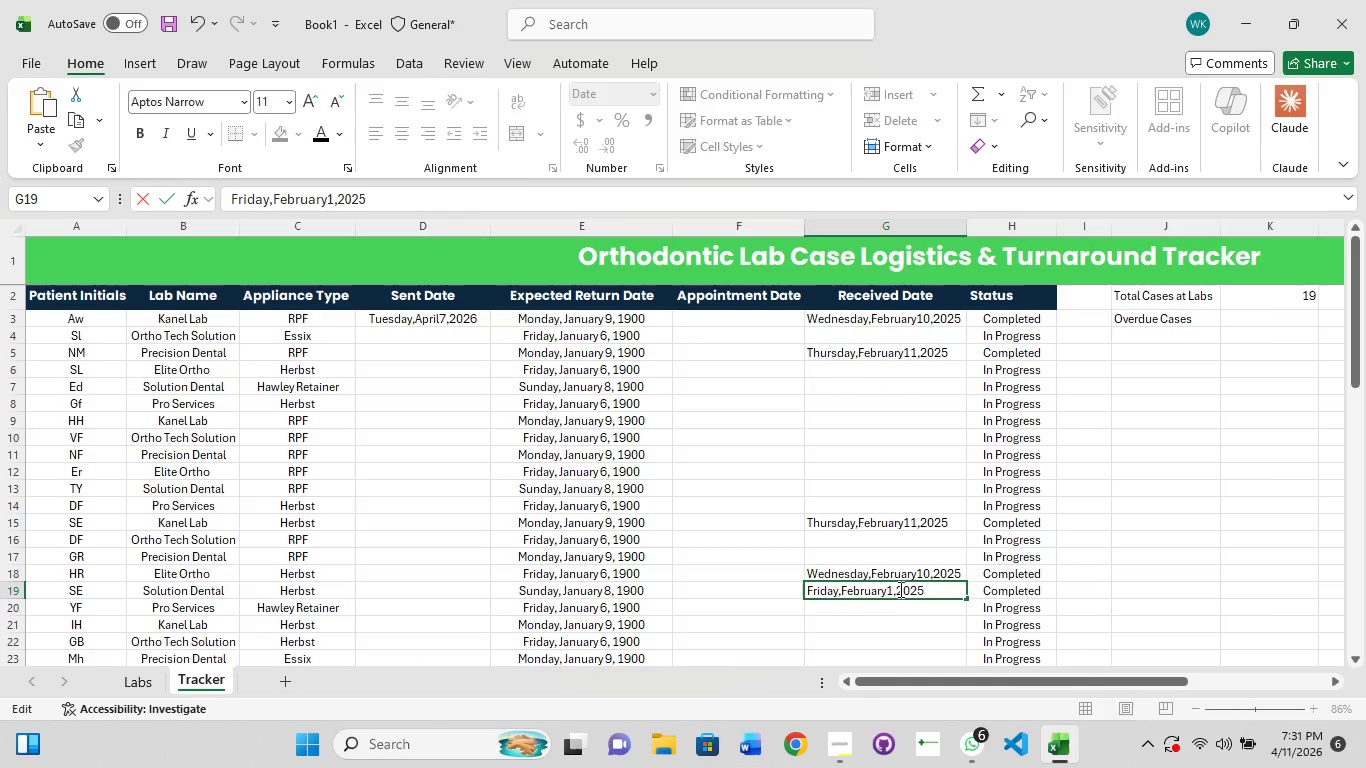 
key(4)
 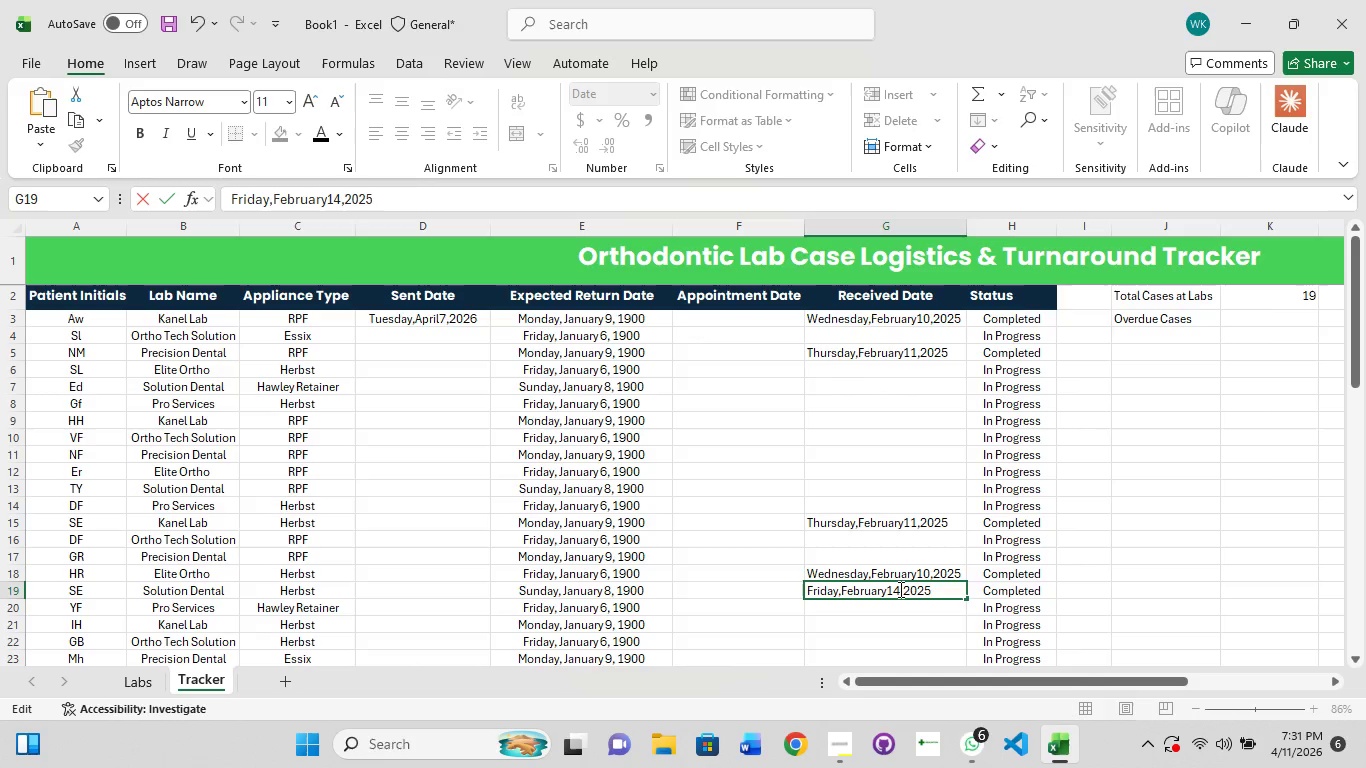 
key(Enter)
 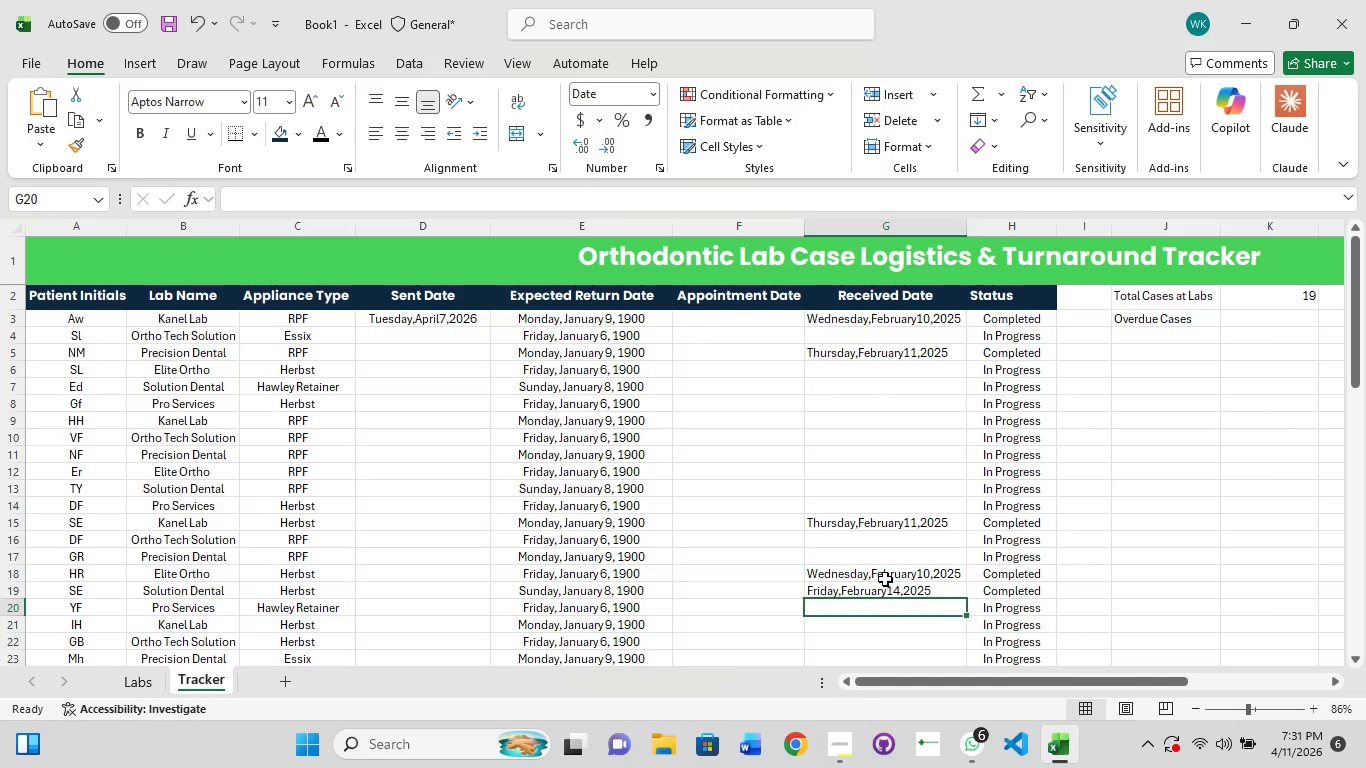 
scroll: coordinate [1152, 386], scroll_direction: up, amount: 8.0
 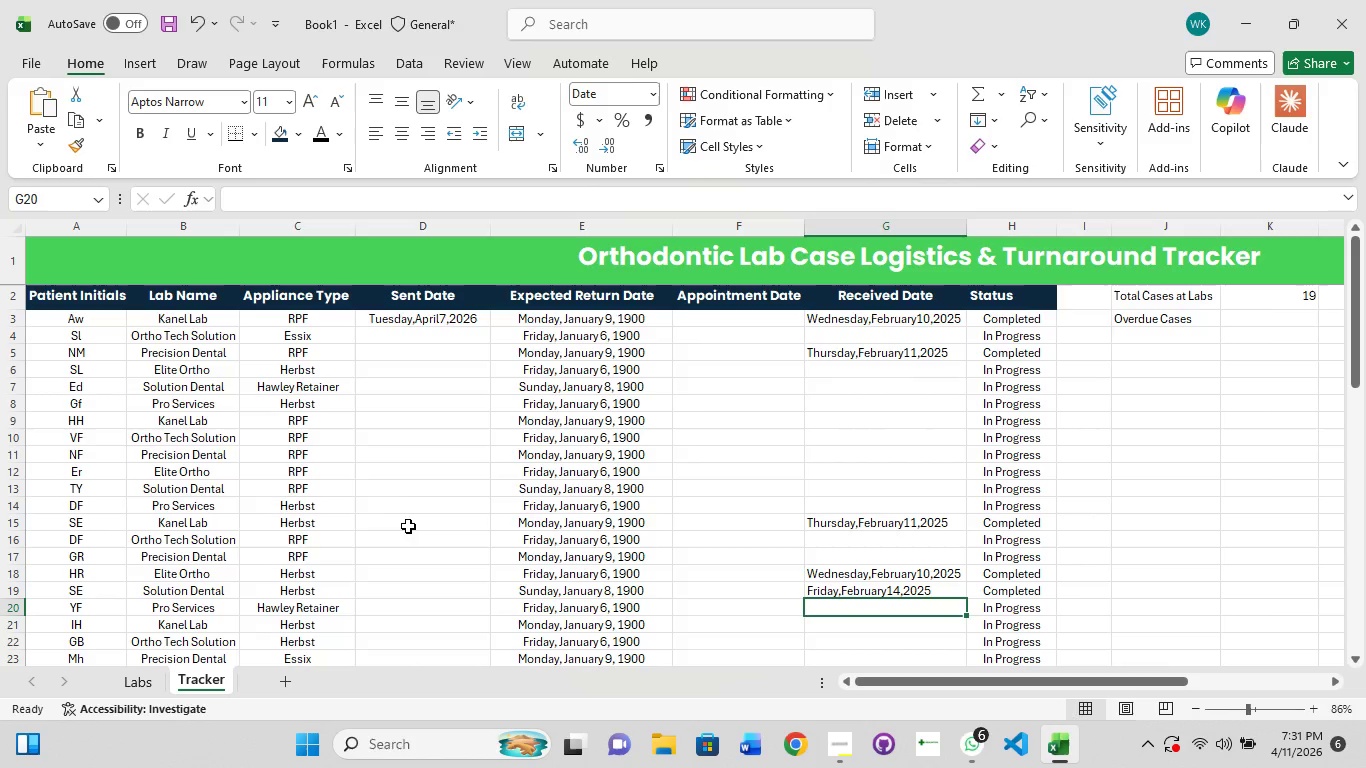 
left_click([446, 405])
 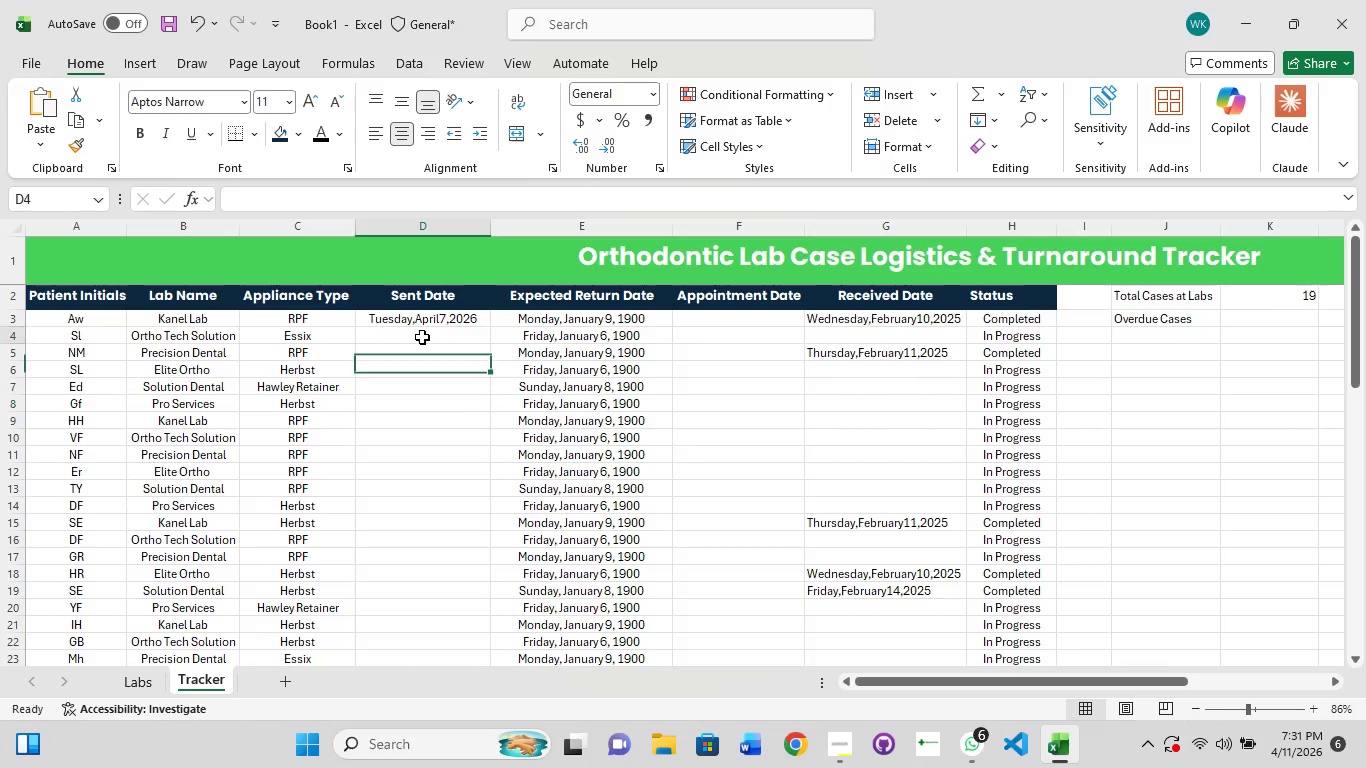 
left_click([422, 337])
 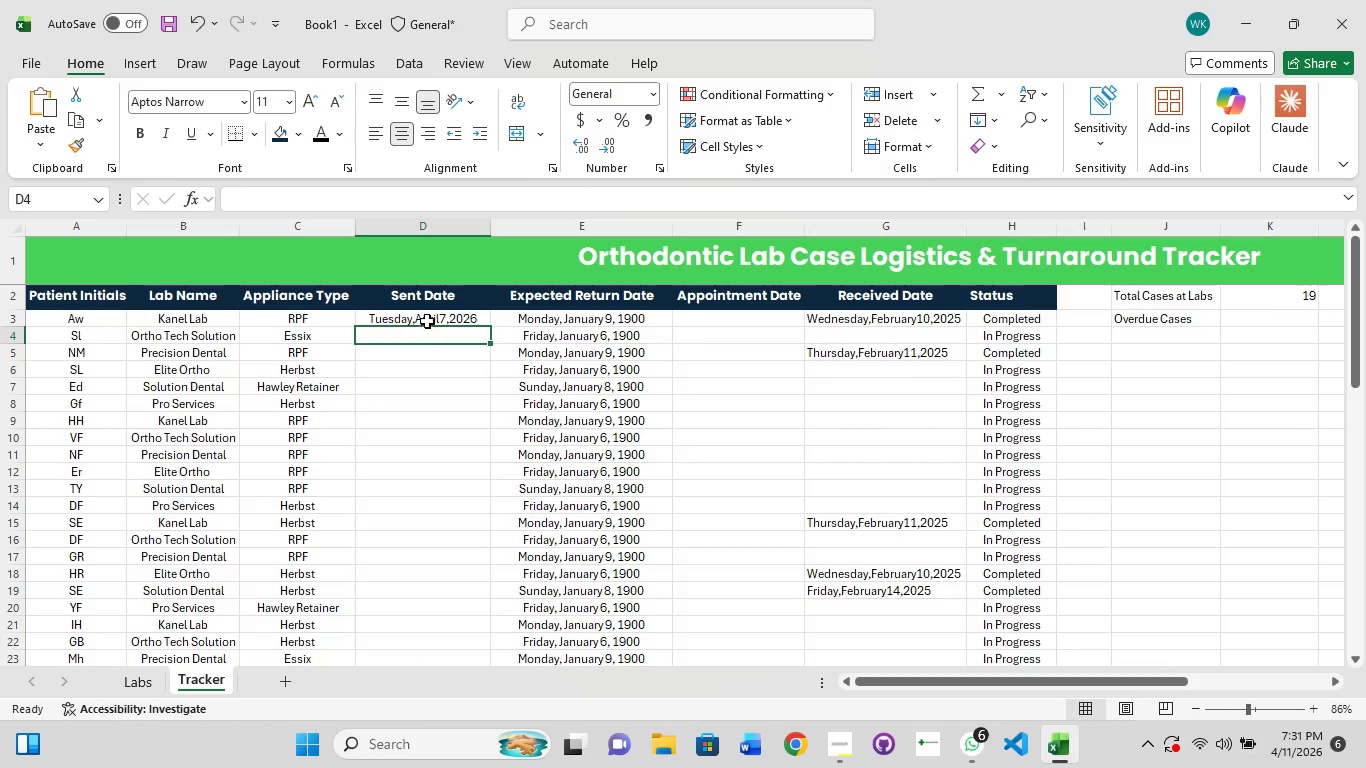 
left_click([429, 317])
 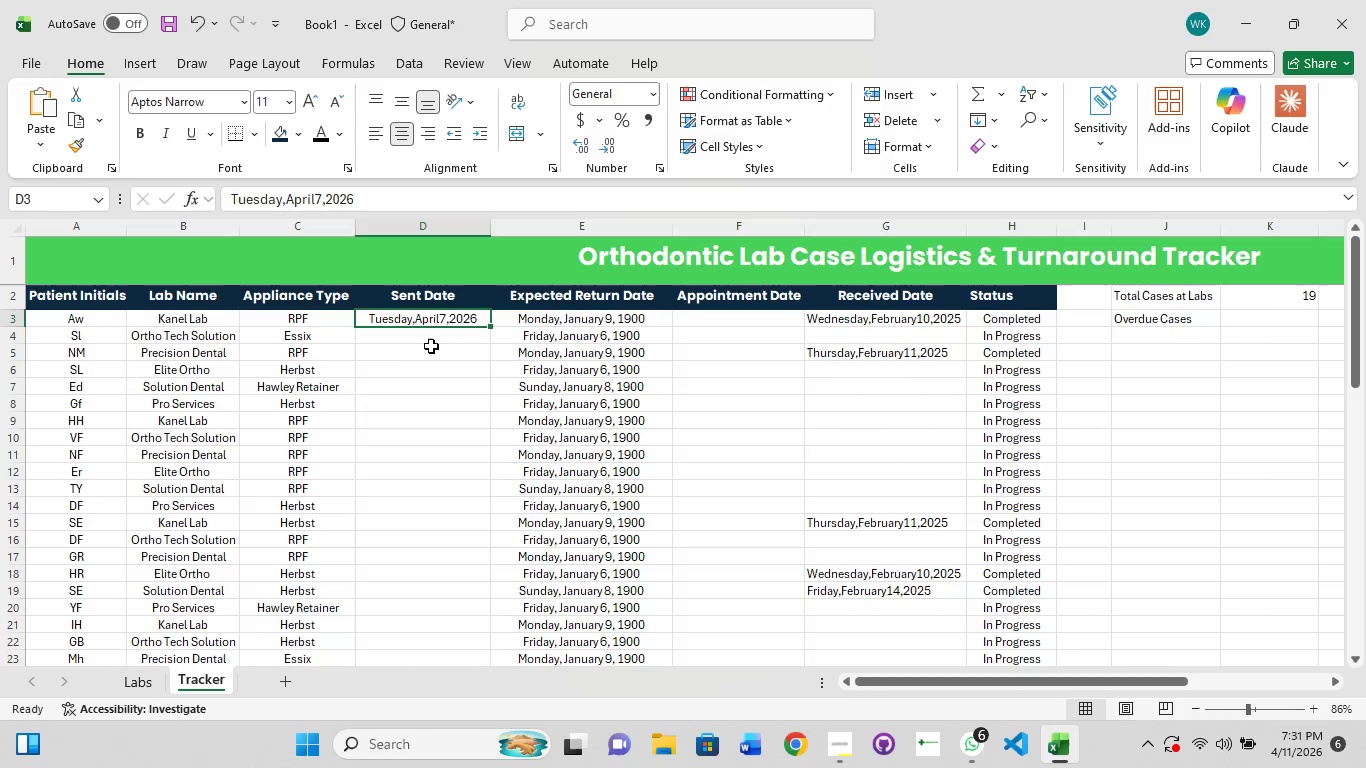 
left_click([431, 335])
 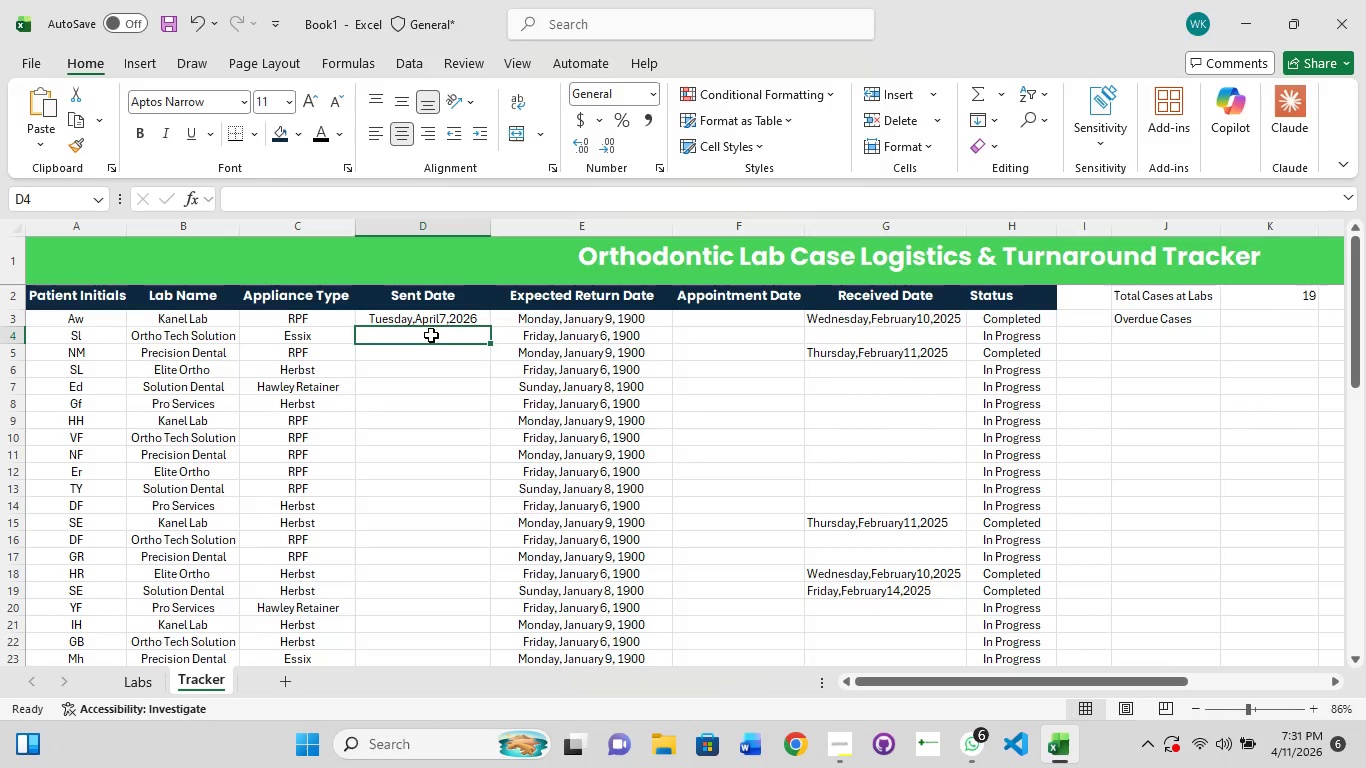 
double_click([431, 335])
 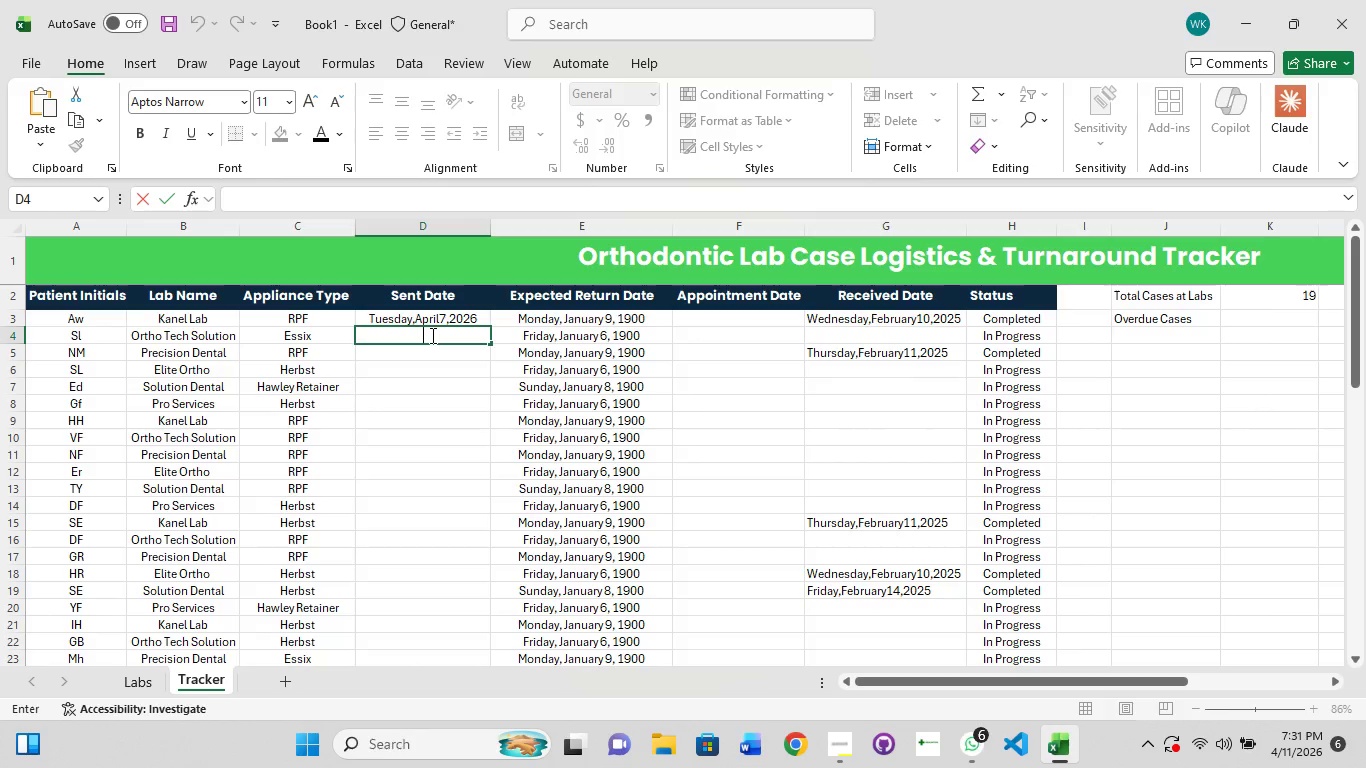 
type(Wednesday,April8,2026)
 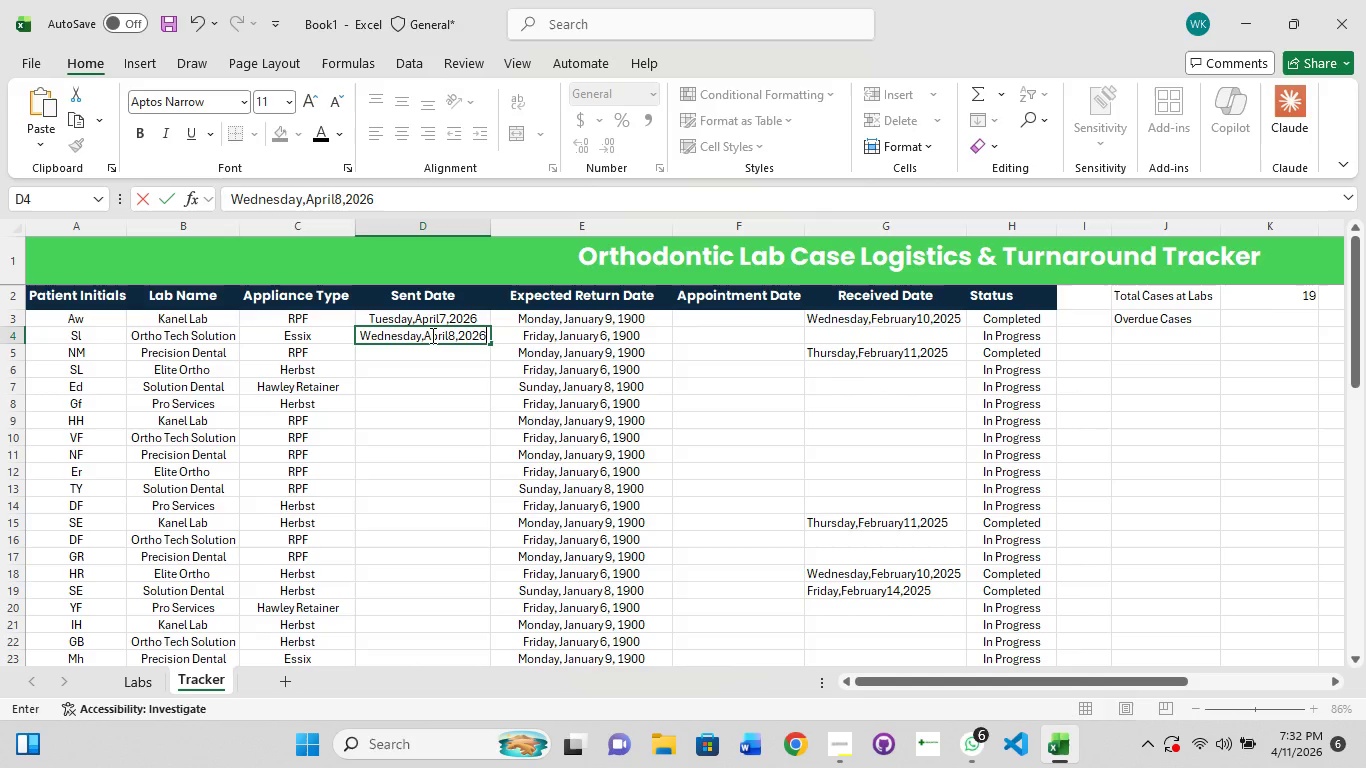 
key(Enter)
 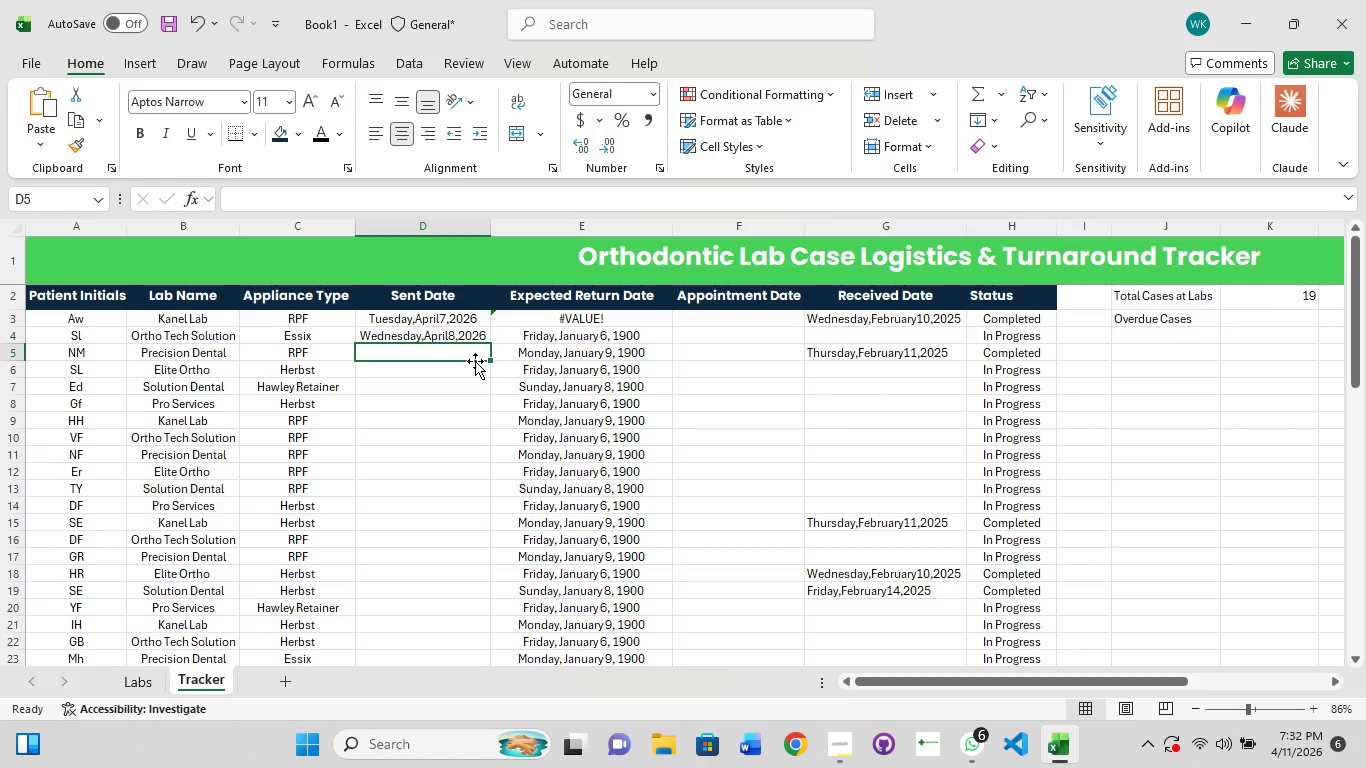 
wait(6.98)
 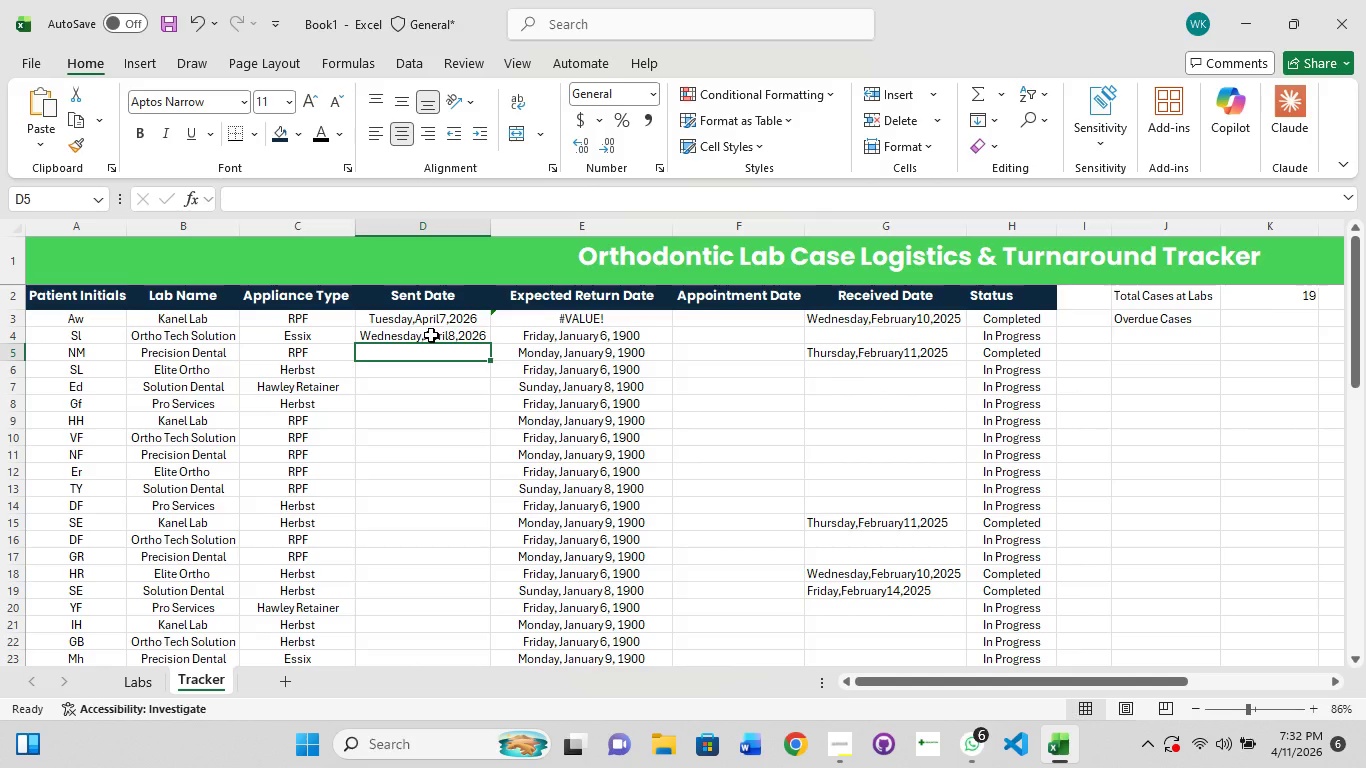 
left_click([436, 341])
 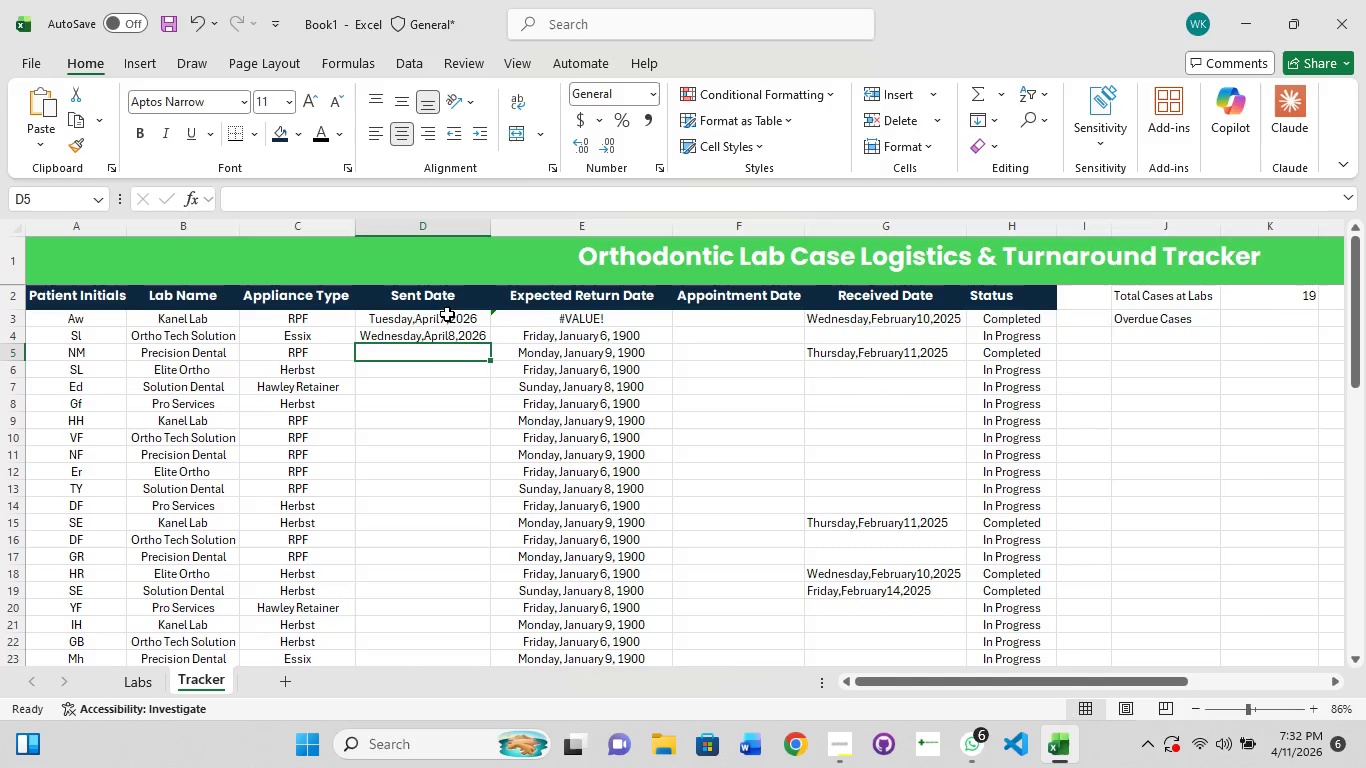 
double_click([447, 321])
 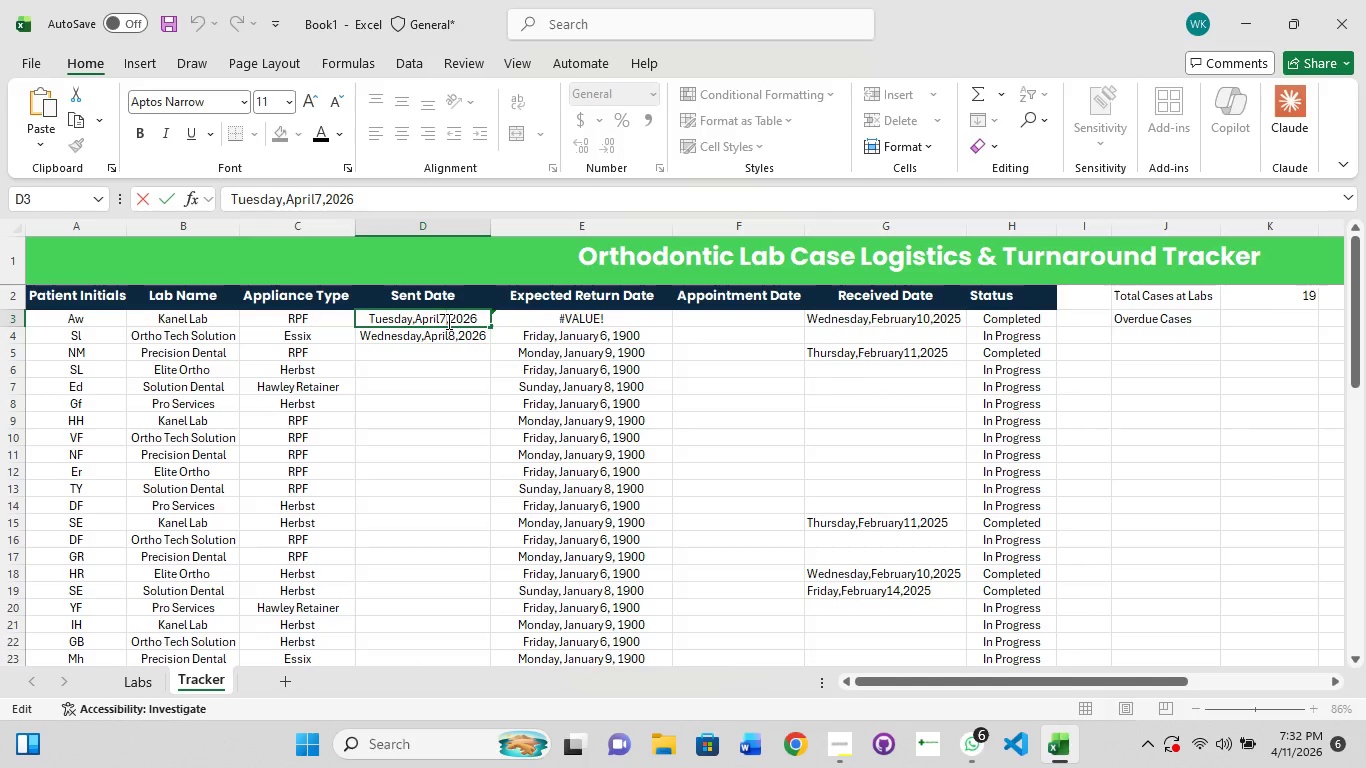 
key(Control+A)
 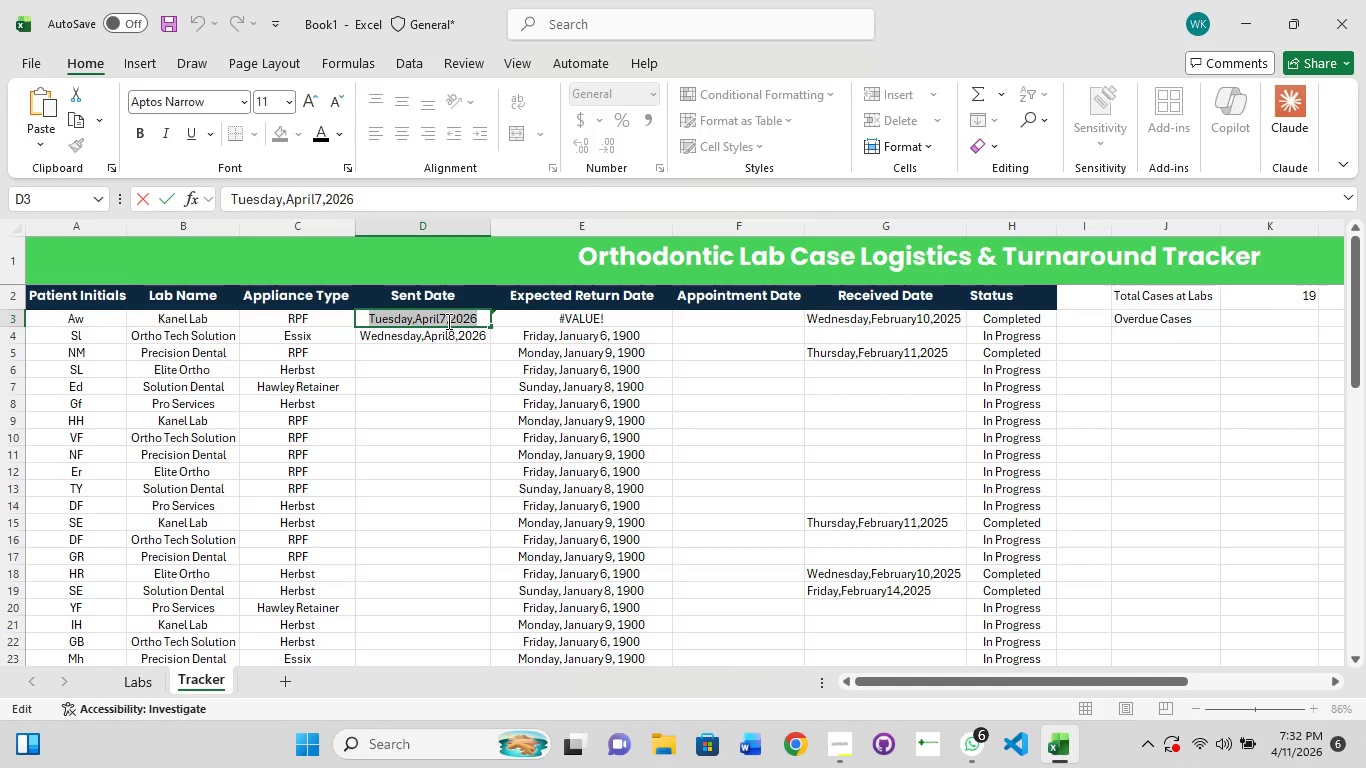 
key(Control+Backspace)
 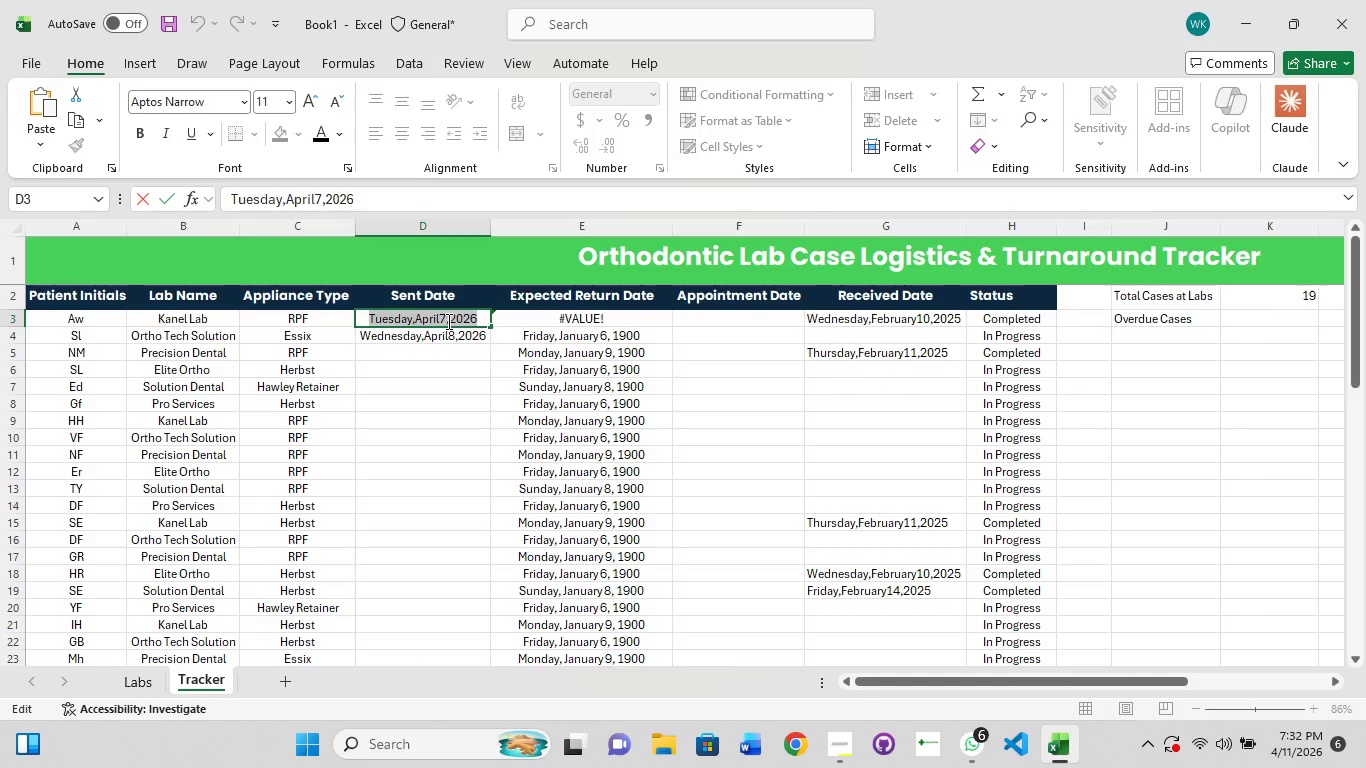 
key(Backspace)
 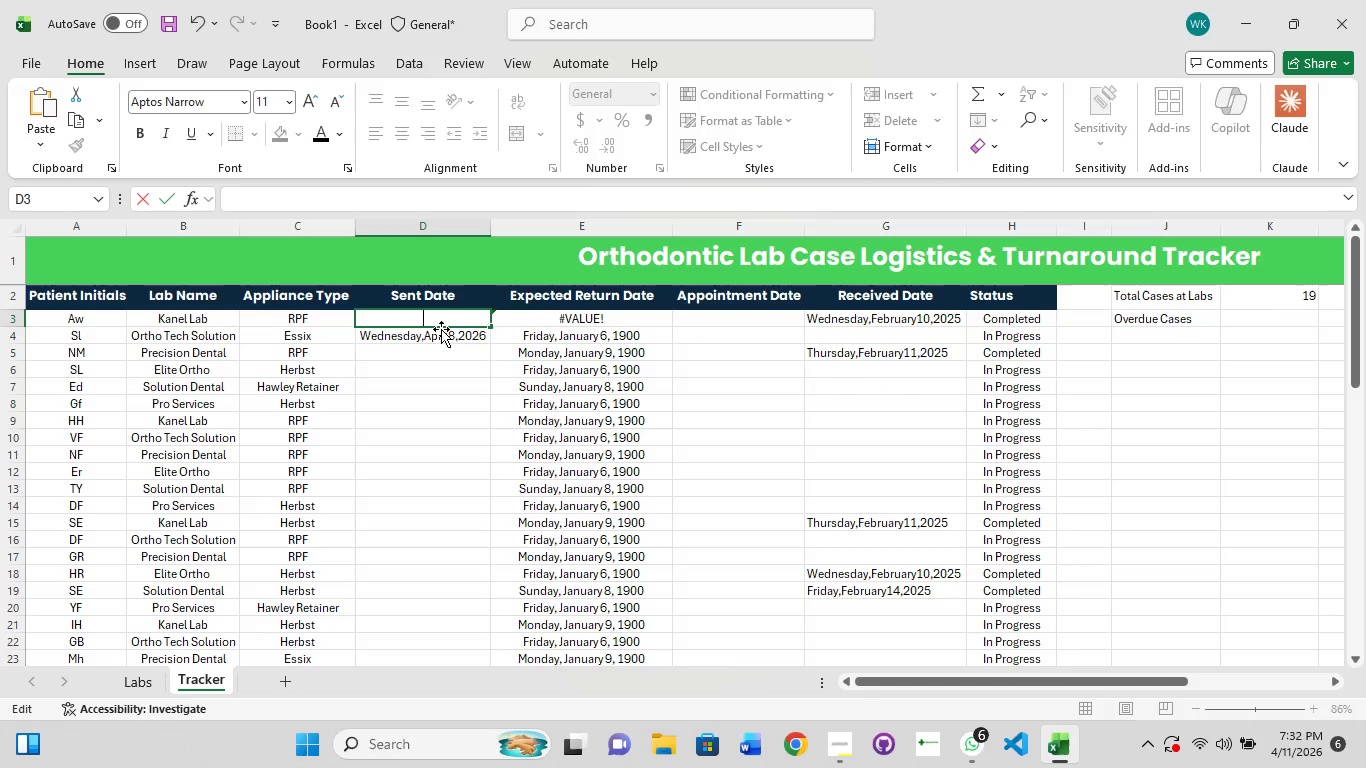 
left_click([437, 336])
 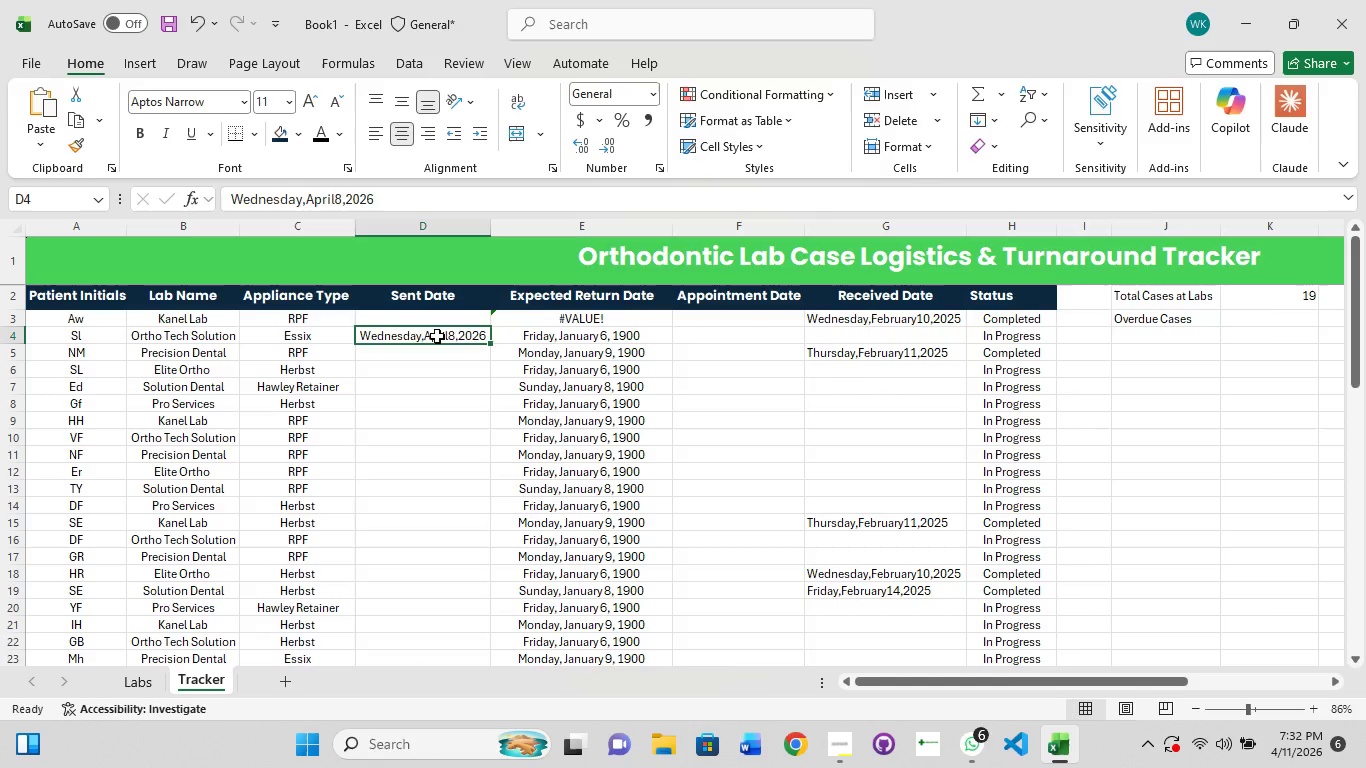 
key(Backspace)
 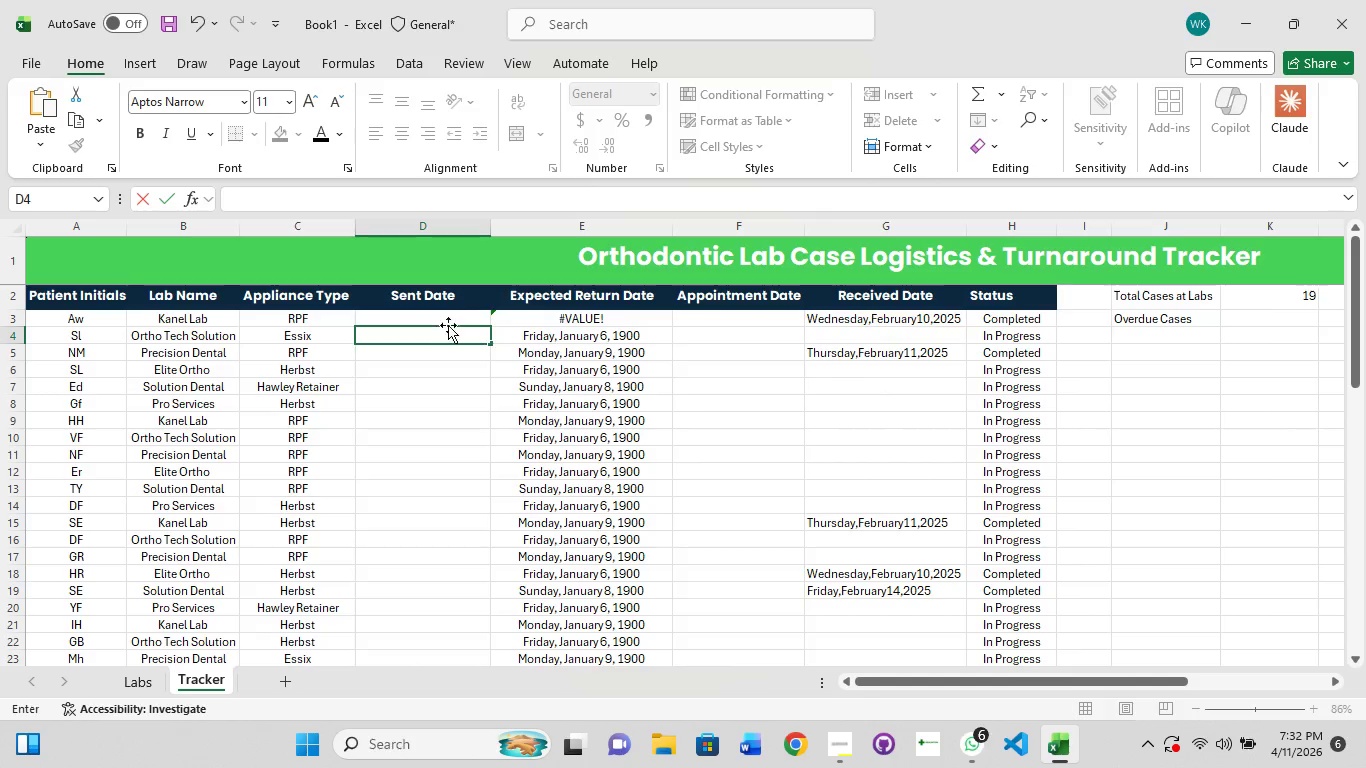 
left_click([448, 319])
 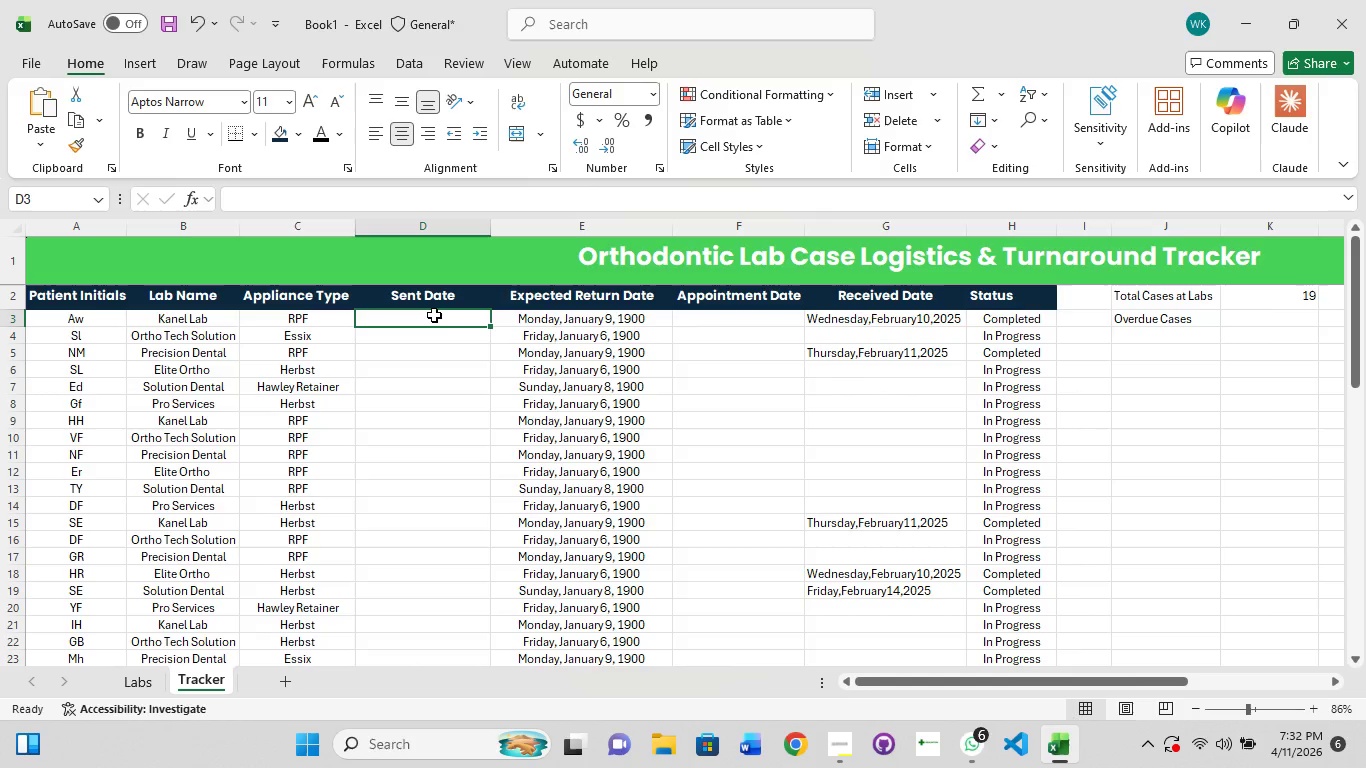 
left_click([430, 315])
 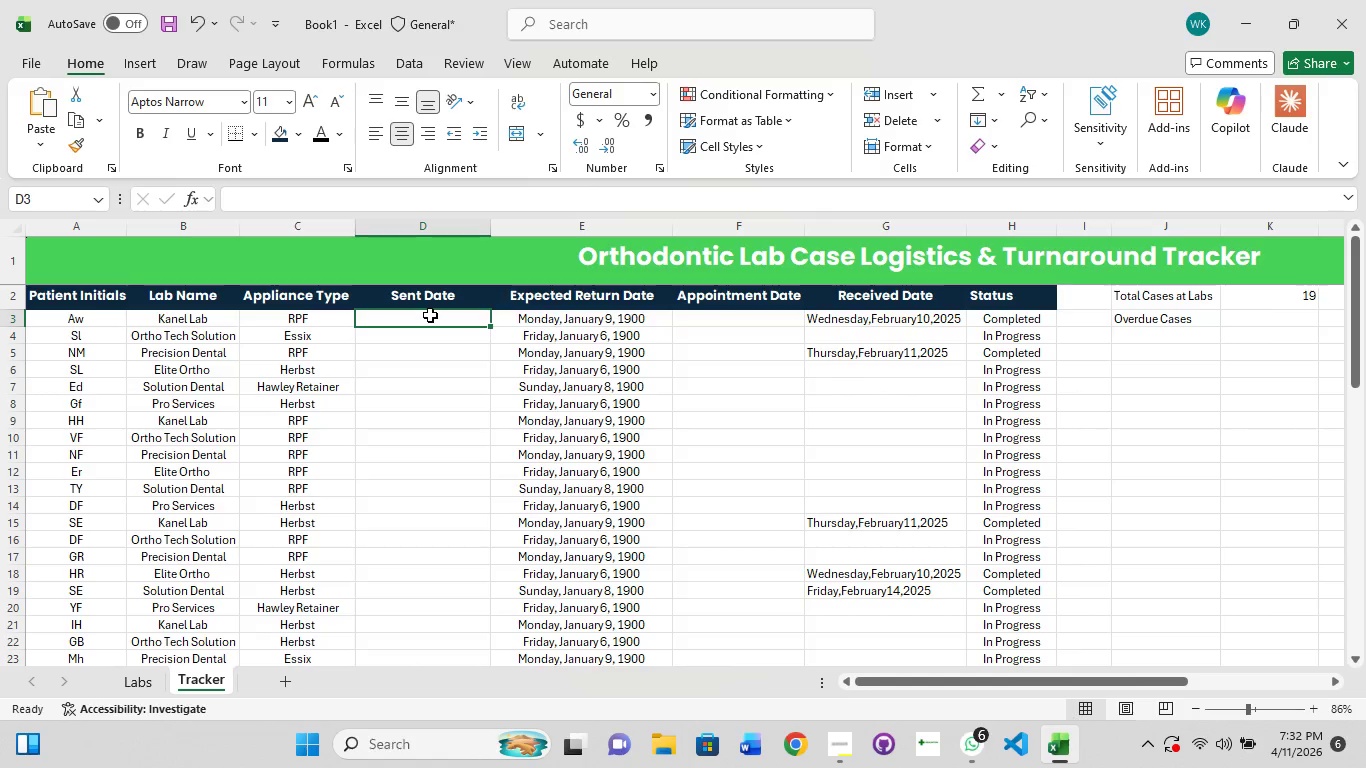 
left_click([430, 315])
 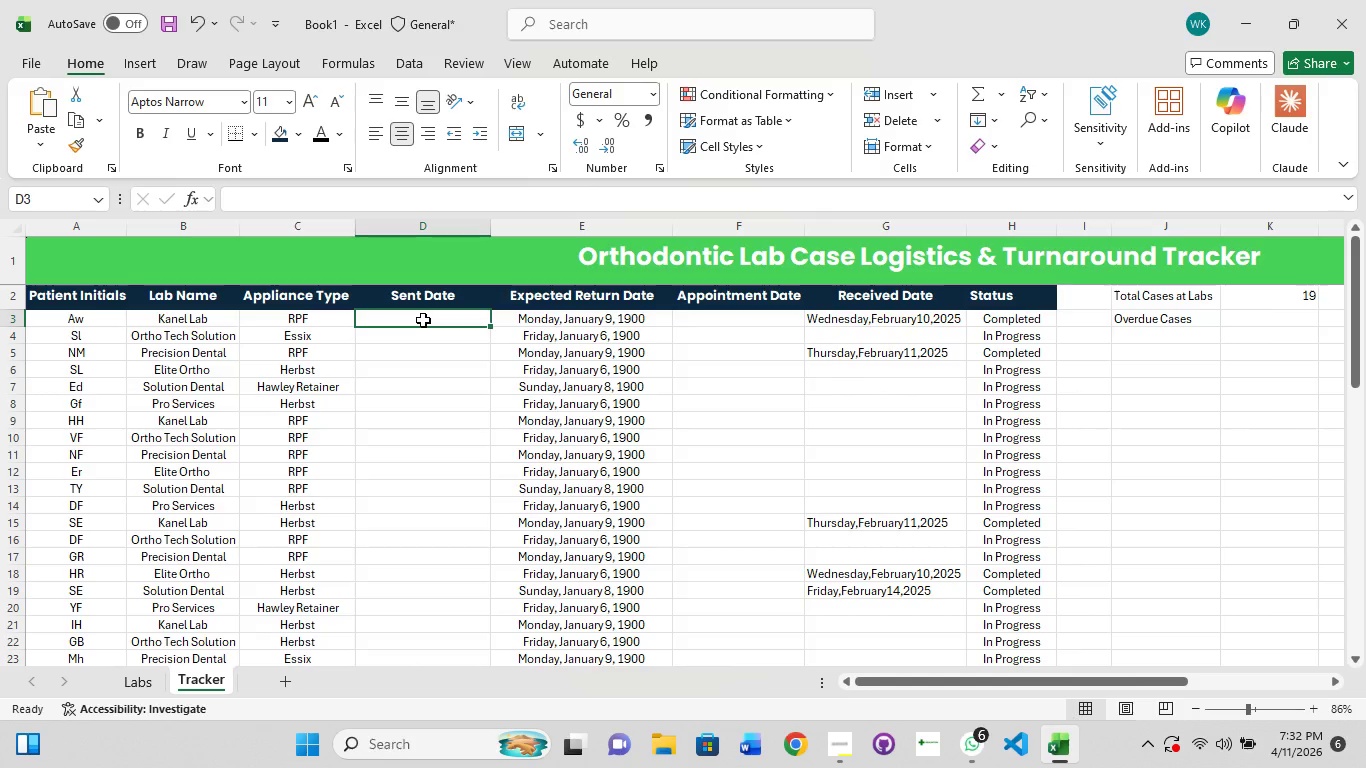 
double_click([423, 320])
 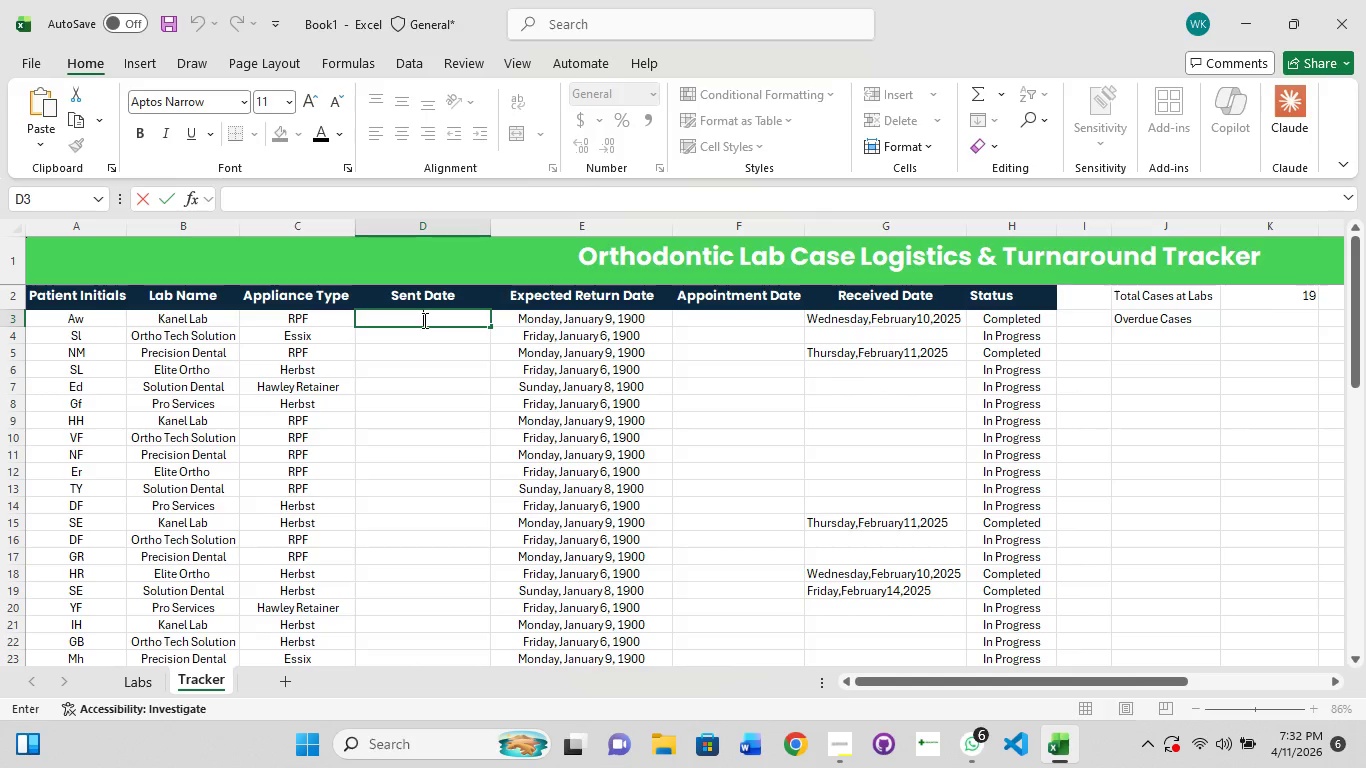 
left_click([592, 330])
 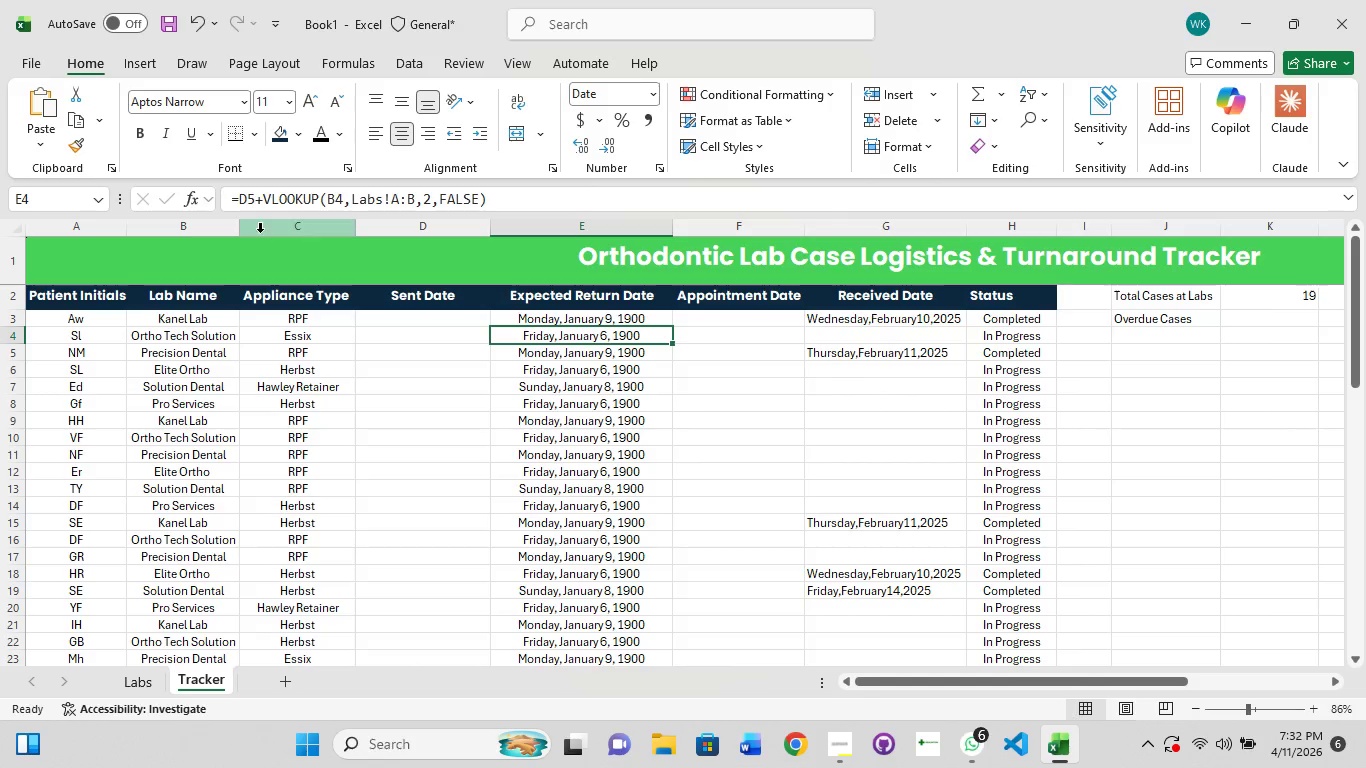 
left_click([537, 322])
 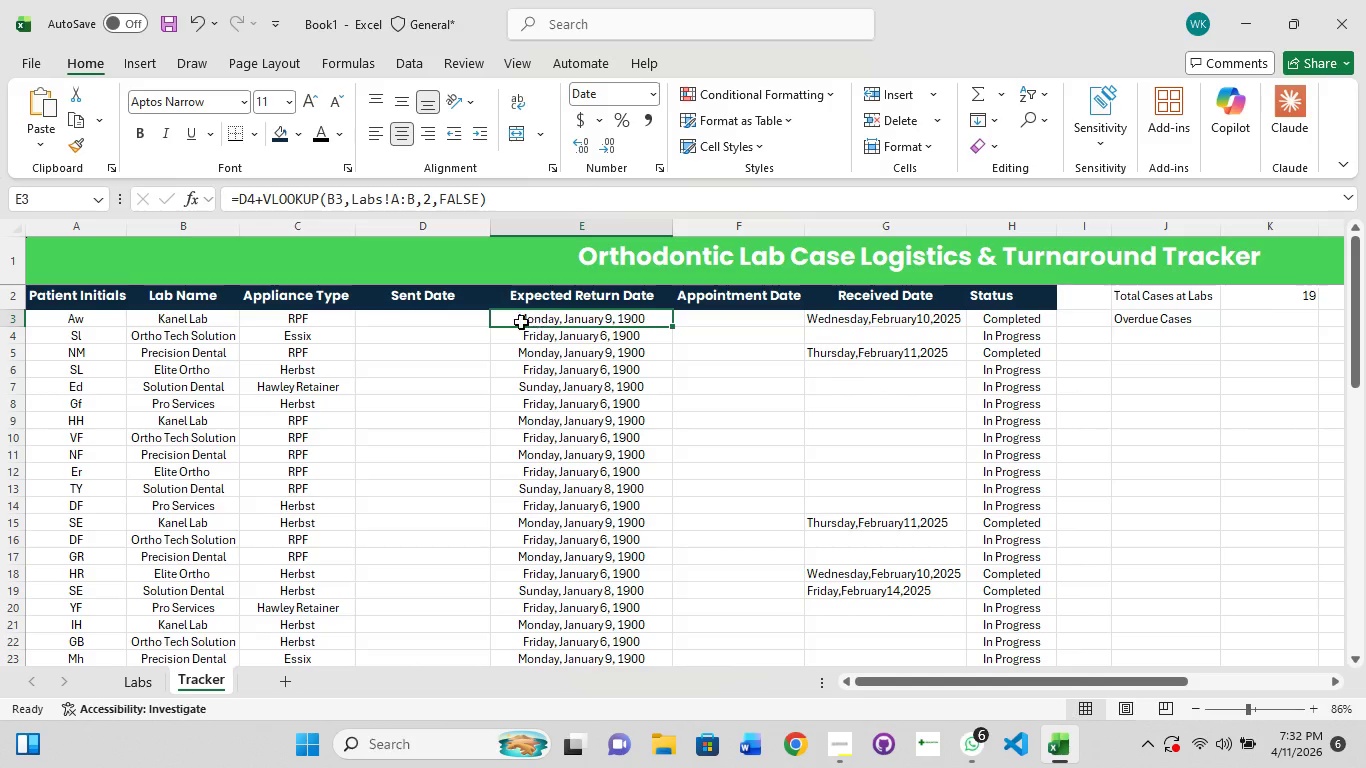 
left_click([436, 313])
 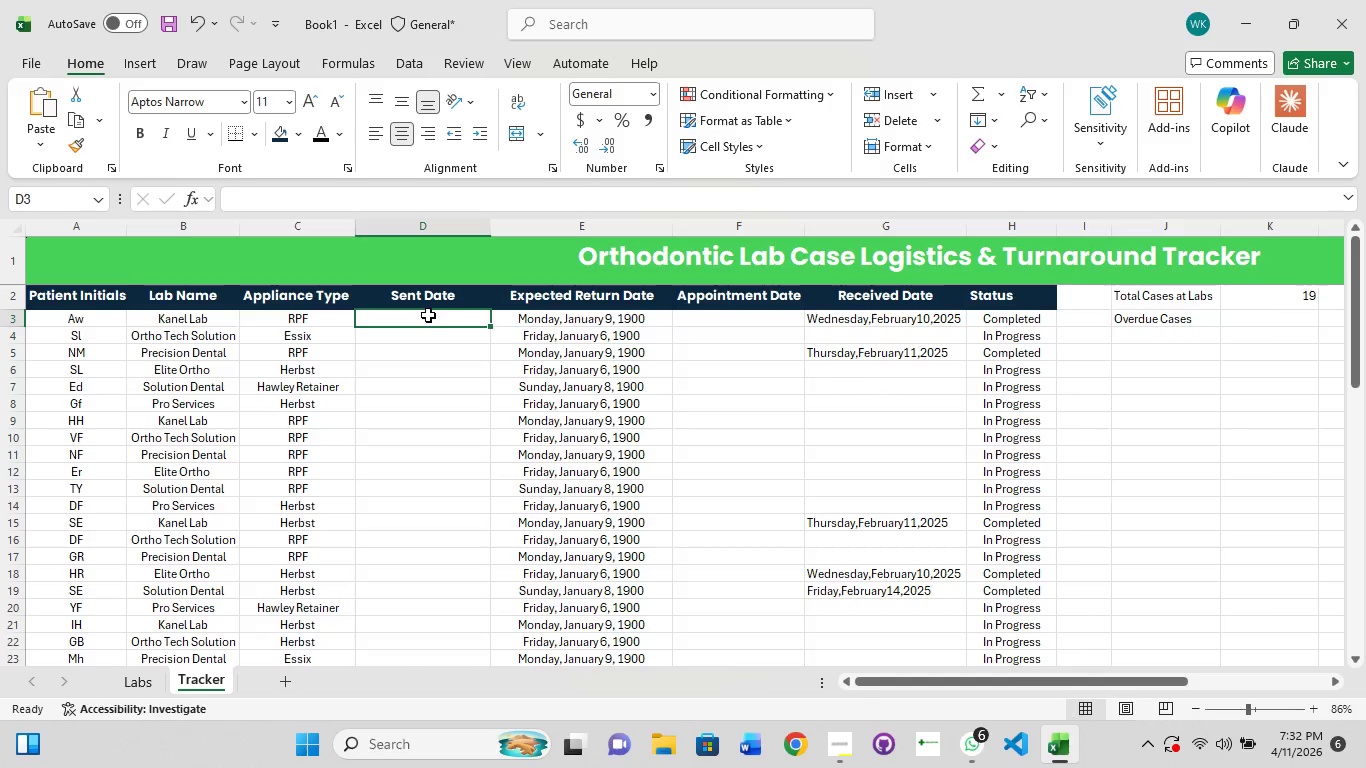 
left_click([428, 315])
 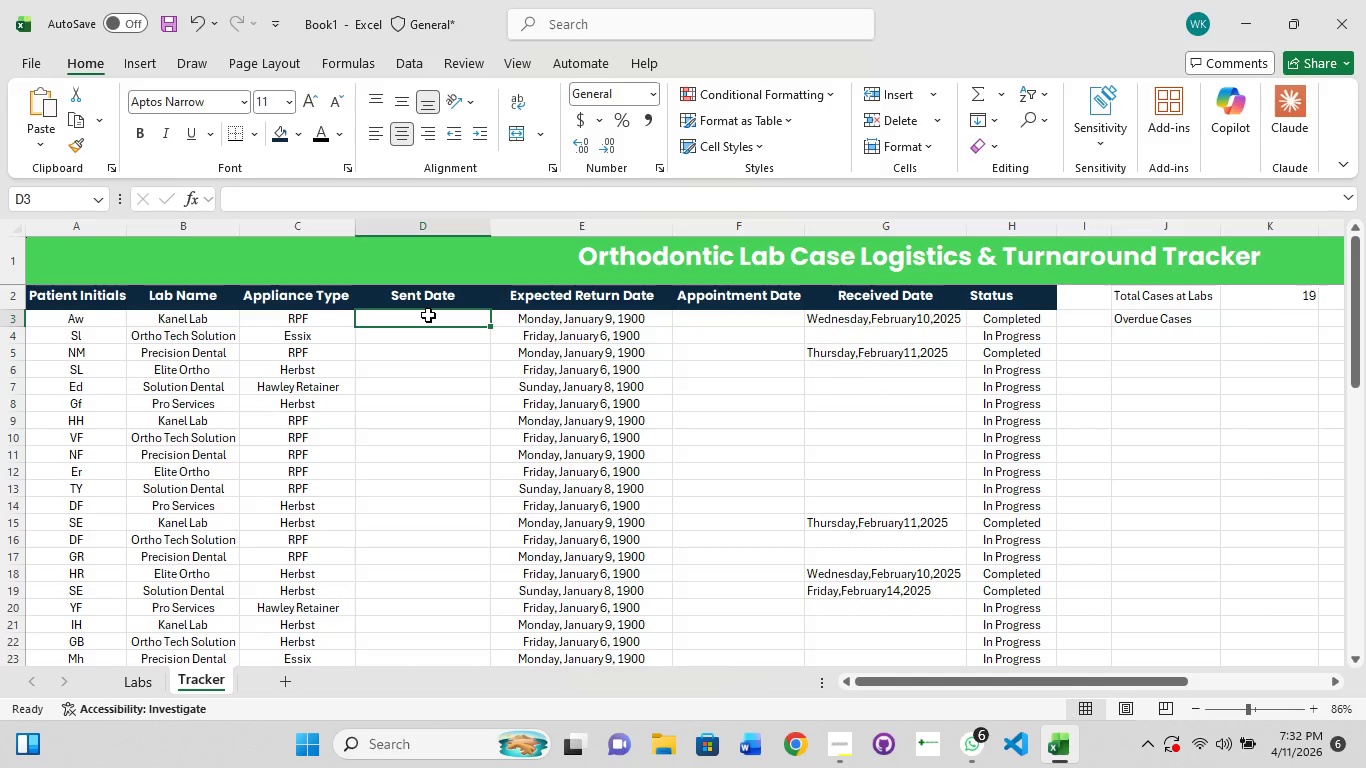 
left_click([428, 315])
 